 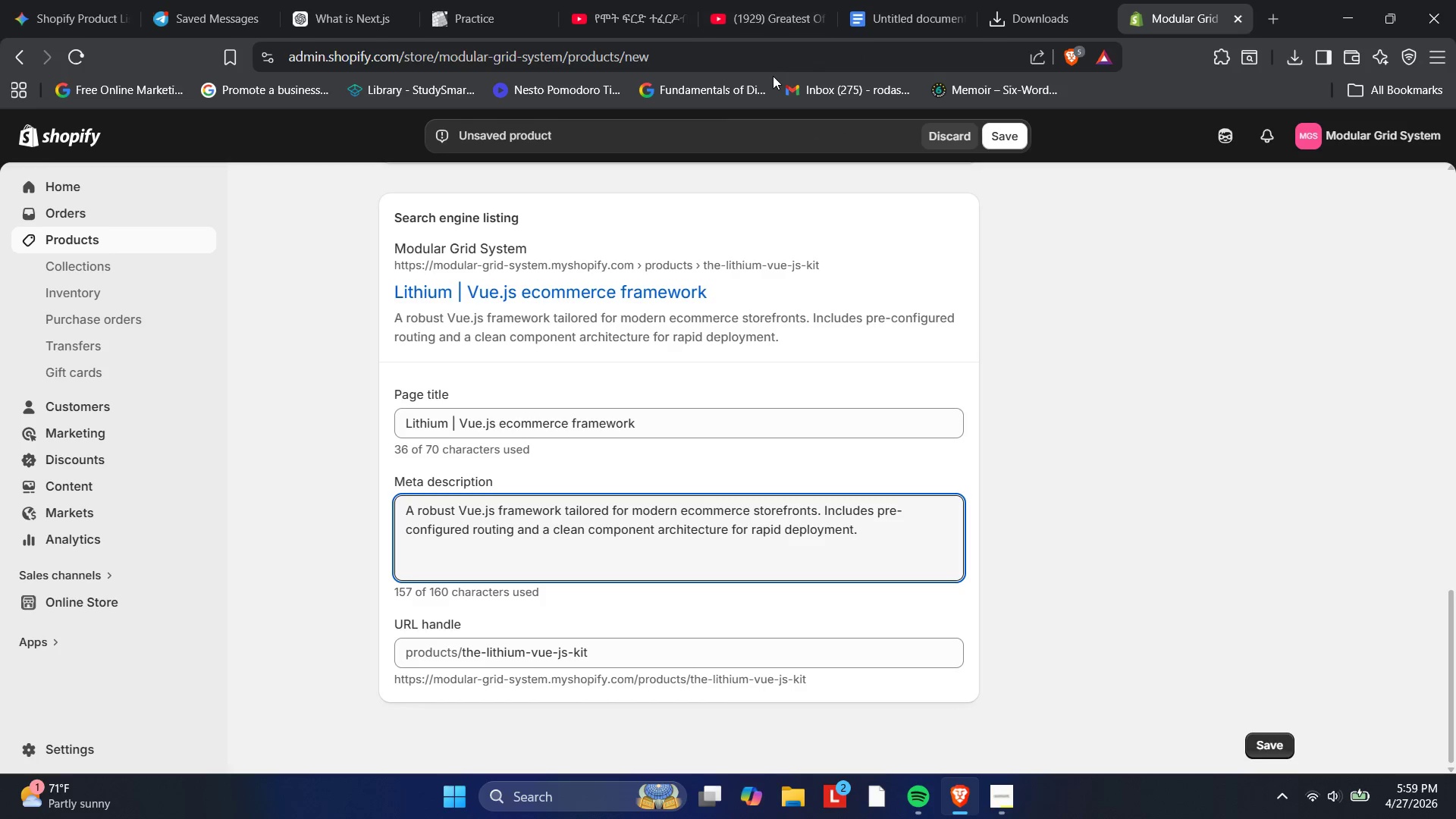 
left_click([762, 14])
 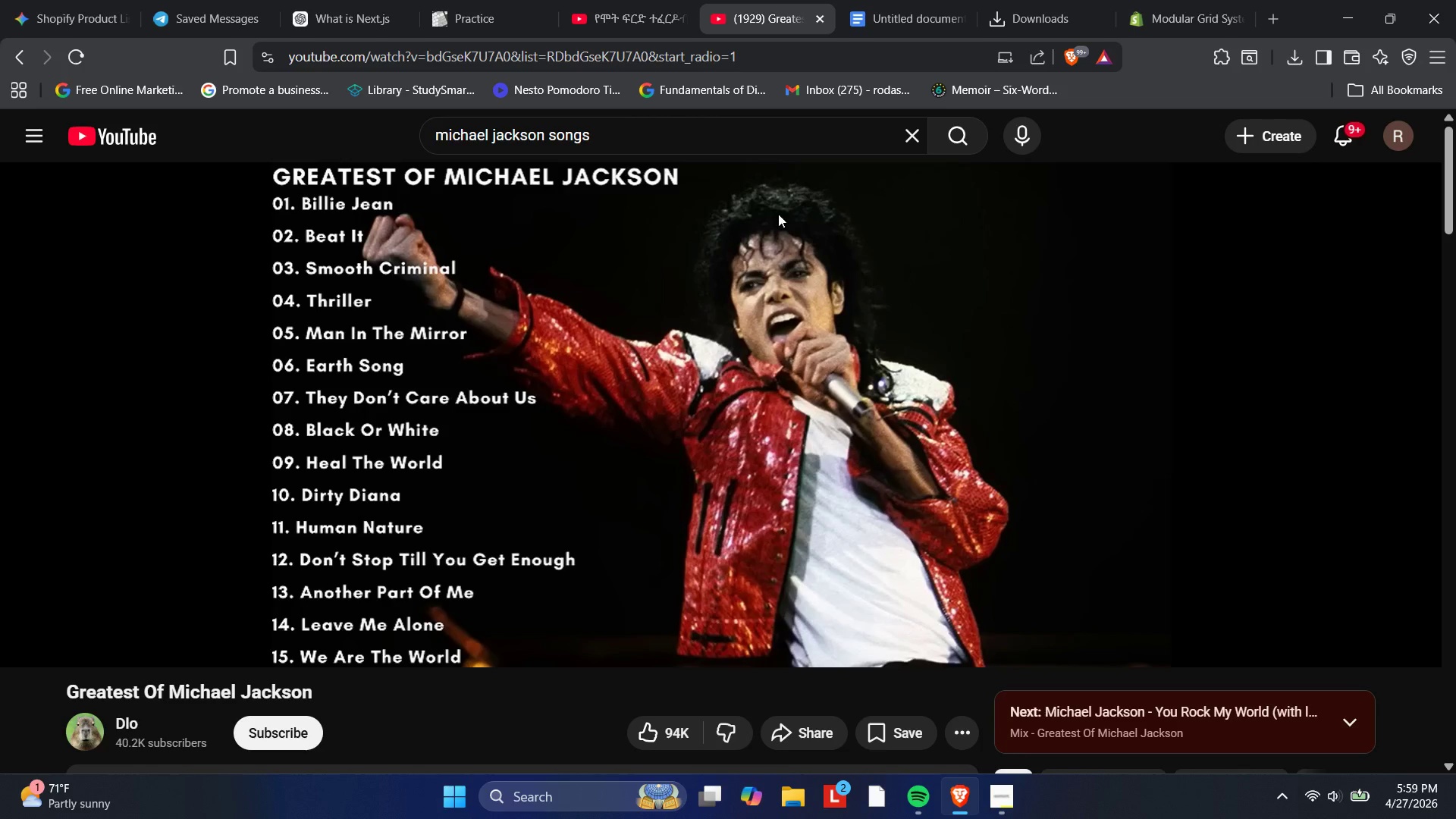 
left_click([793, 265])
 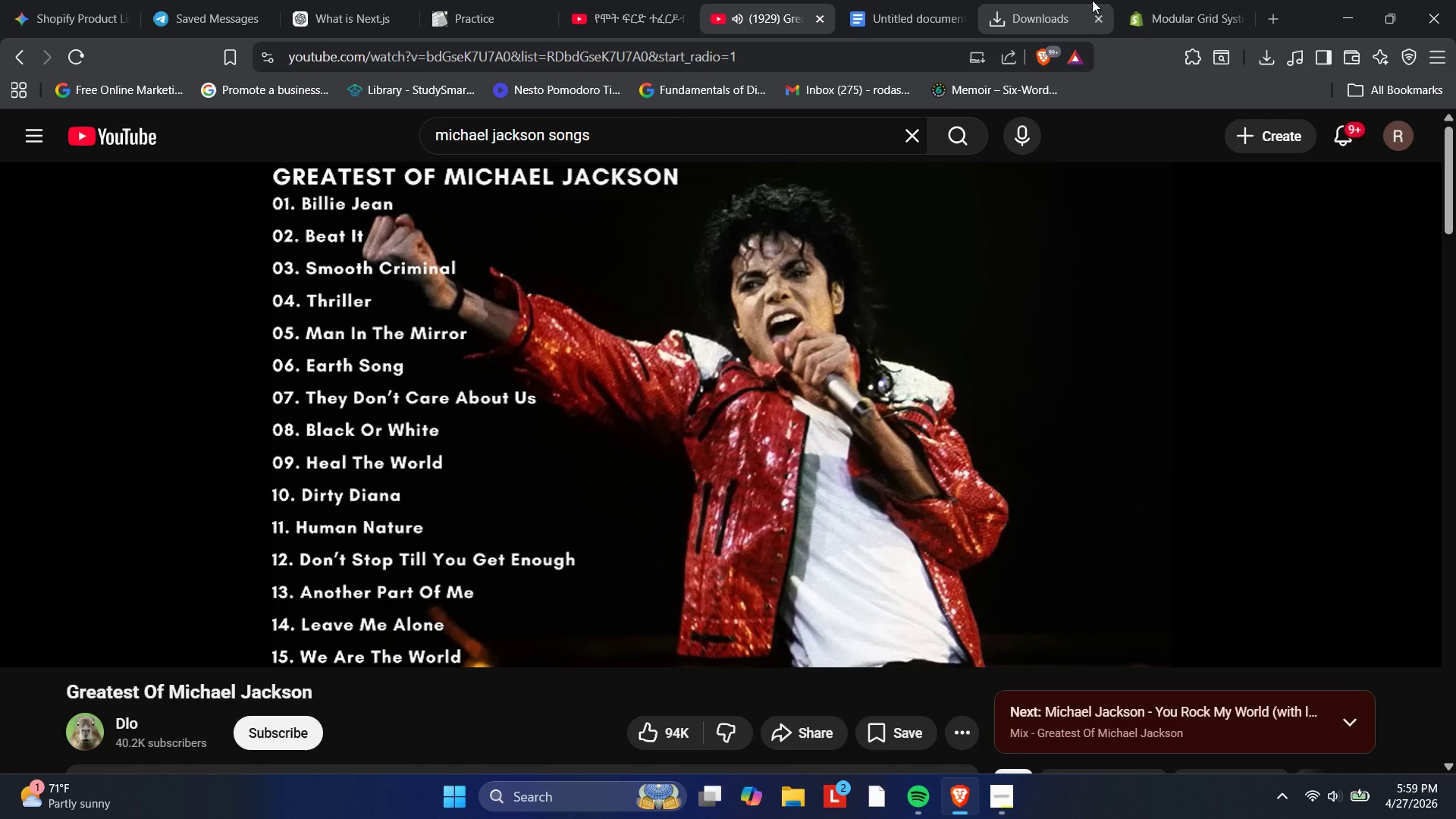 
left_click([1178, 0])
 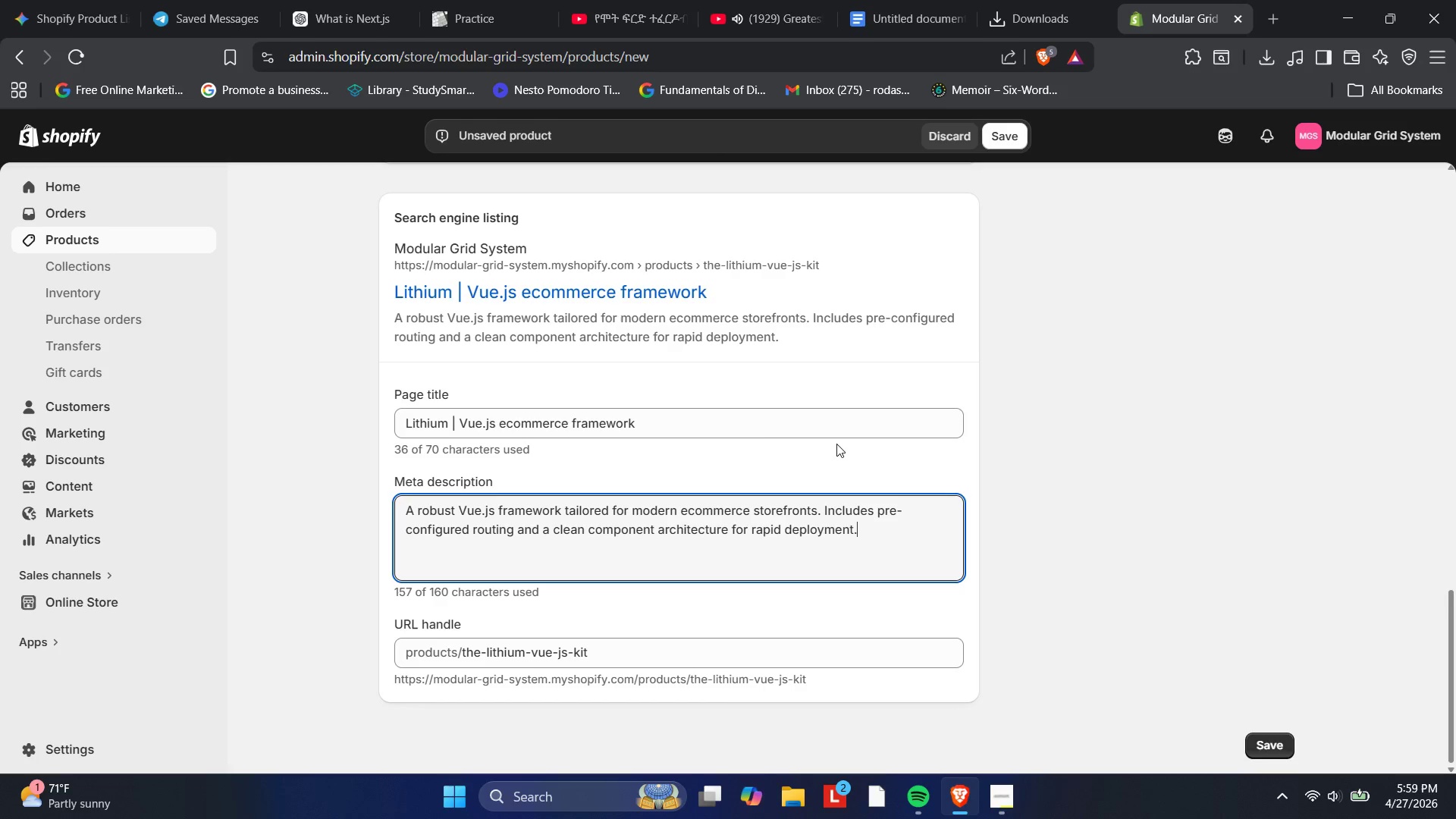 
scroll: coordinate [710, 440], scroll_direction: down, amount: 1.0
 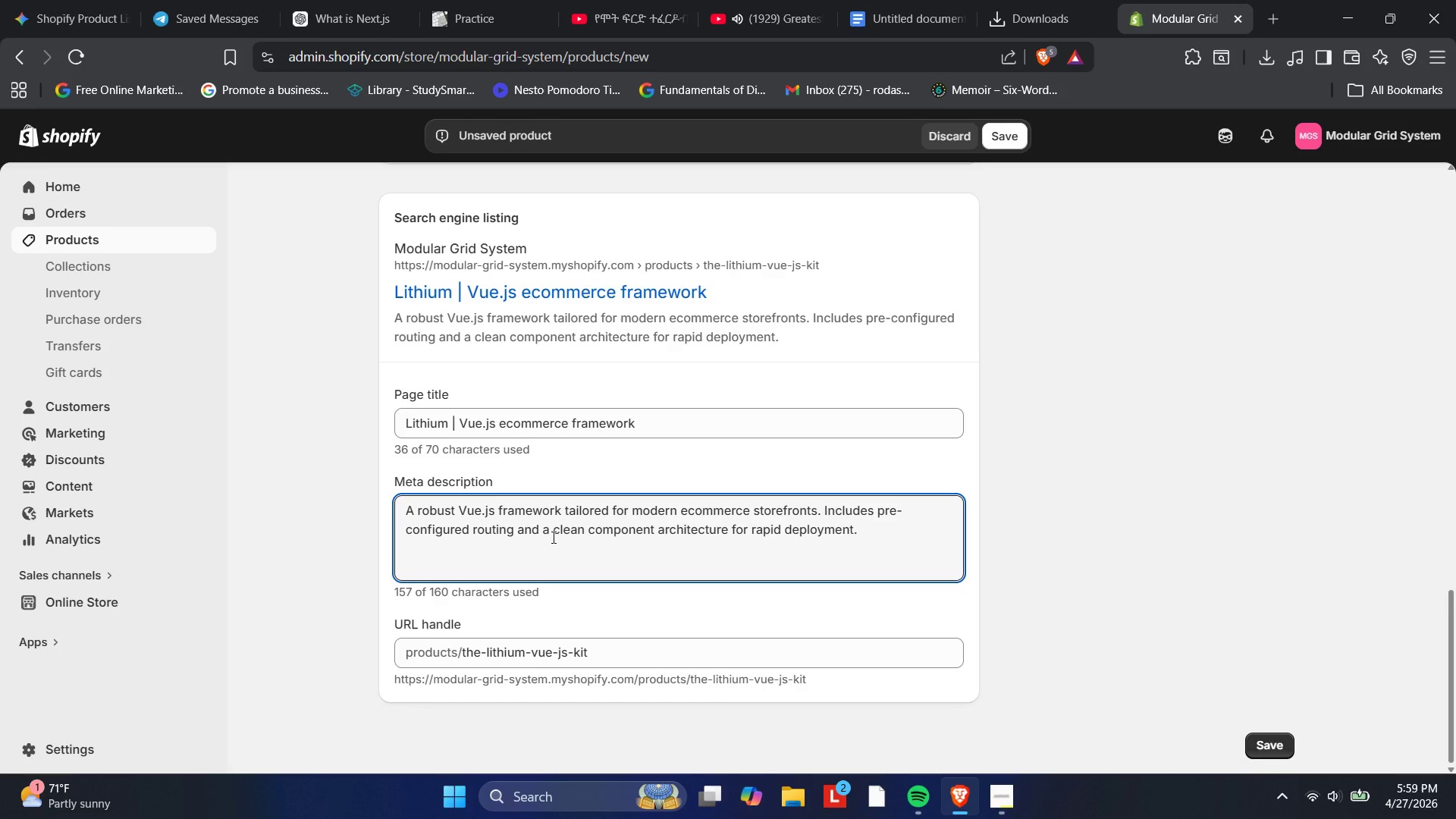 
left_click([720, 522])
 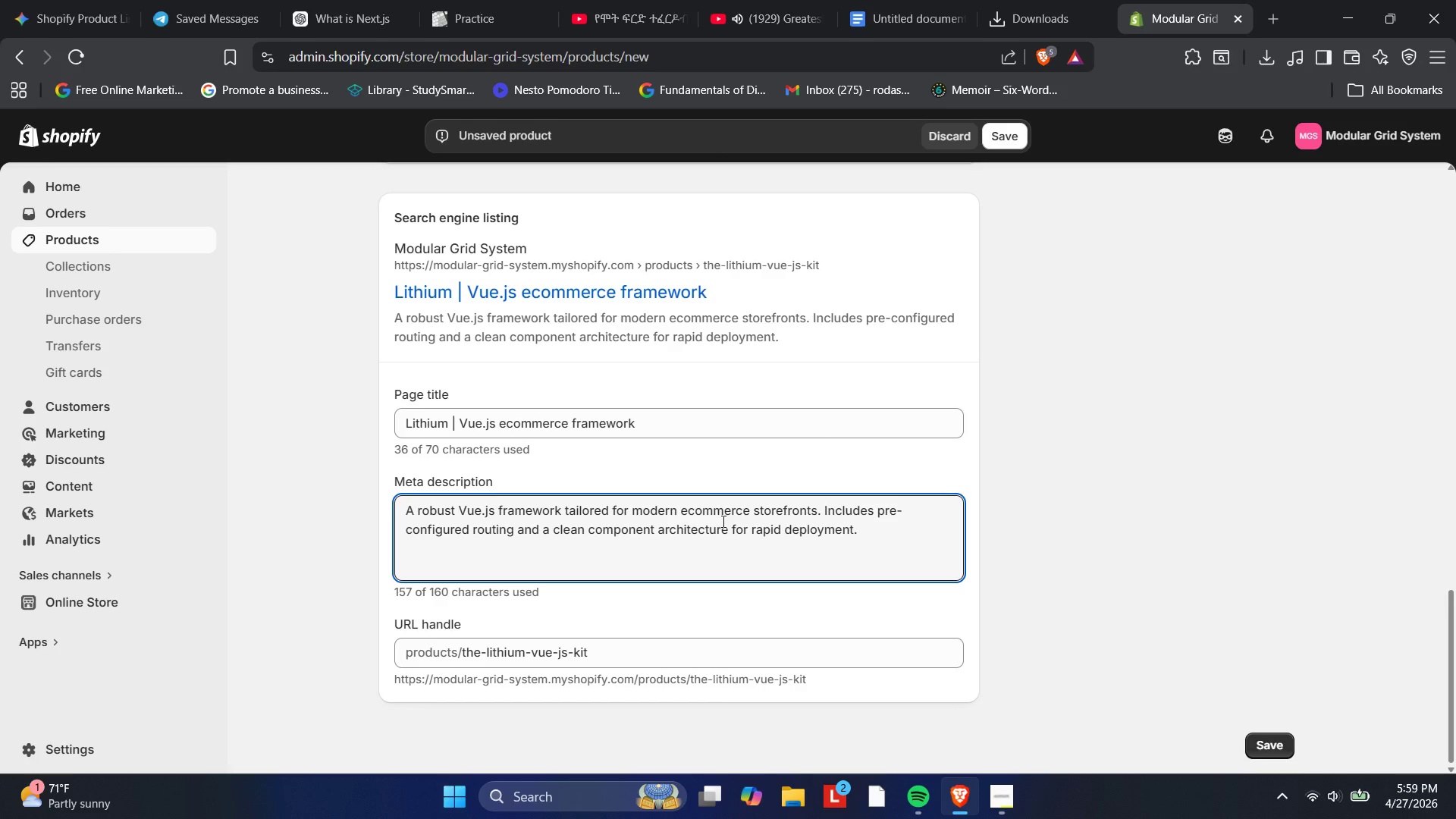 
key(Control+ControlLeft)
 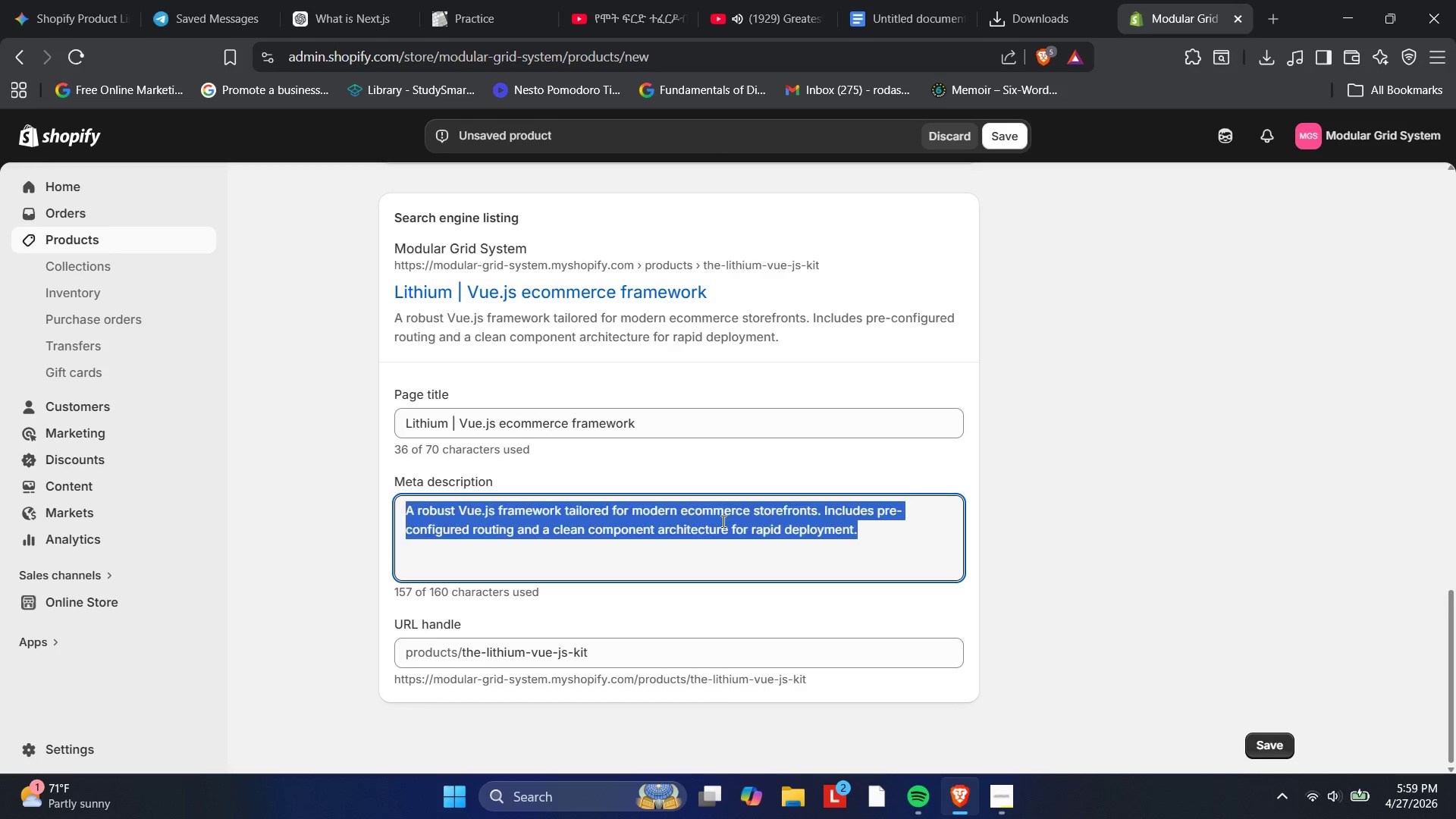 
key(Control+A)
 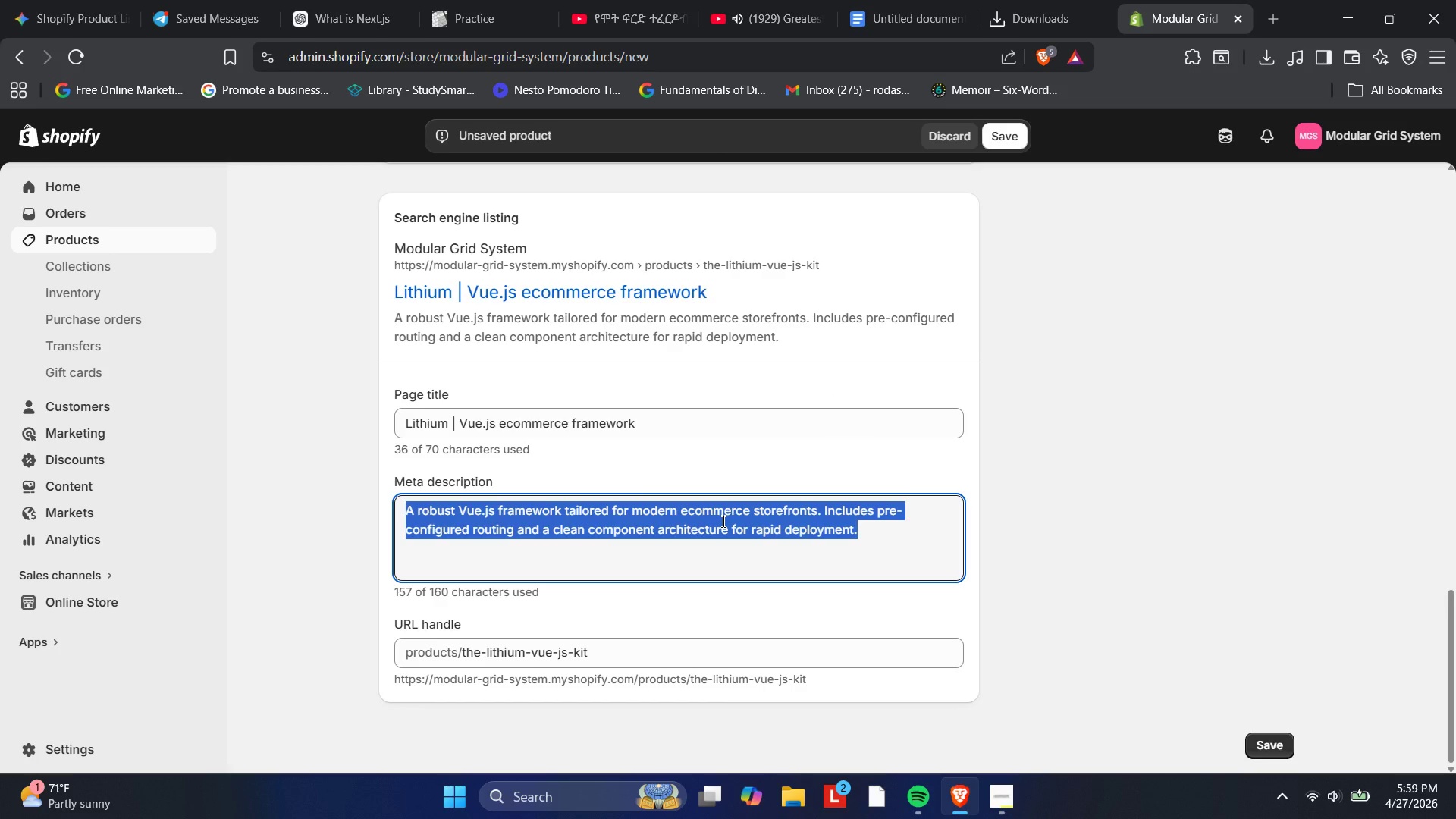 
key(Backspace)
 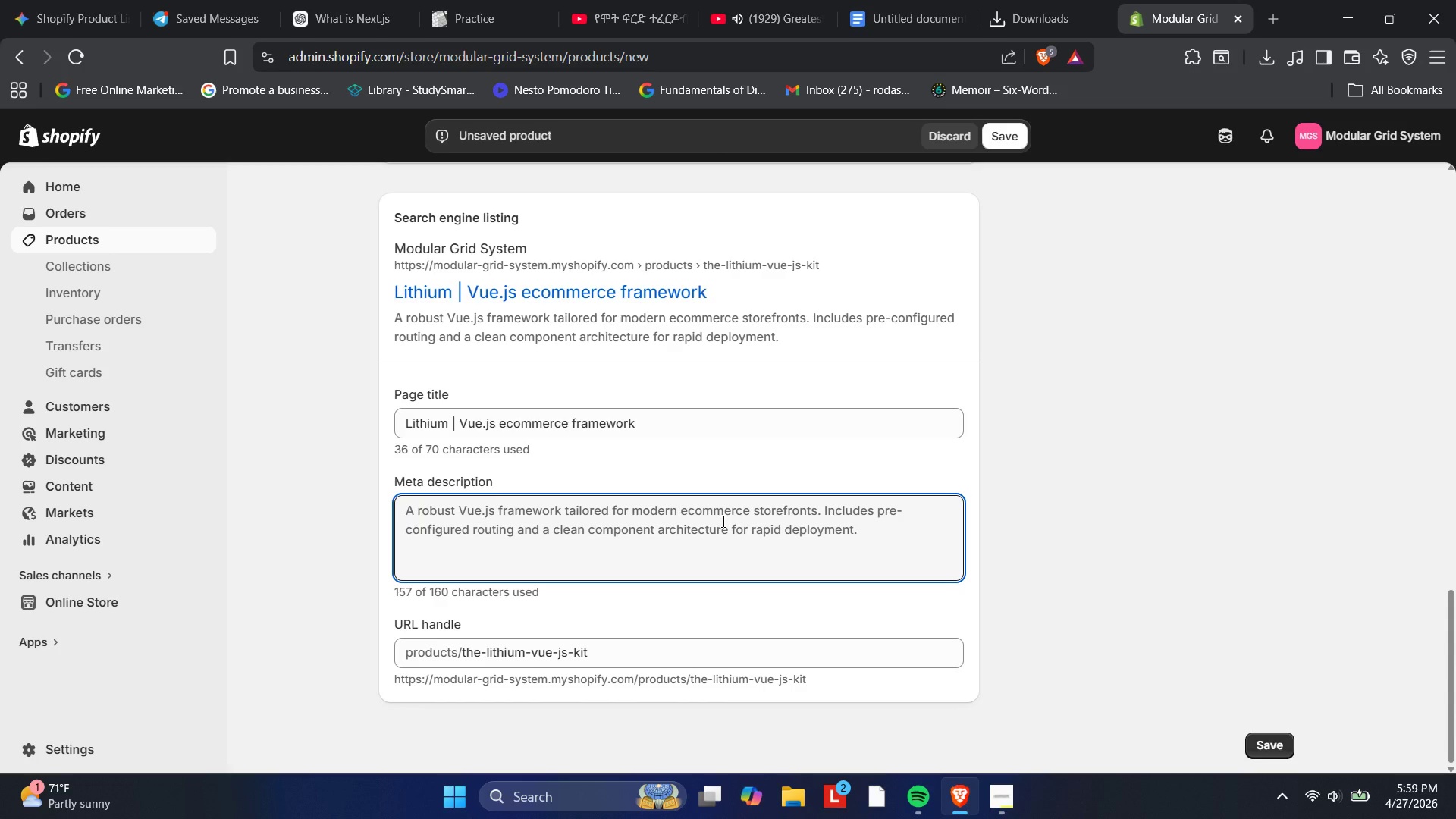 
wait(7.95)
 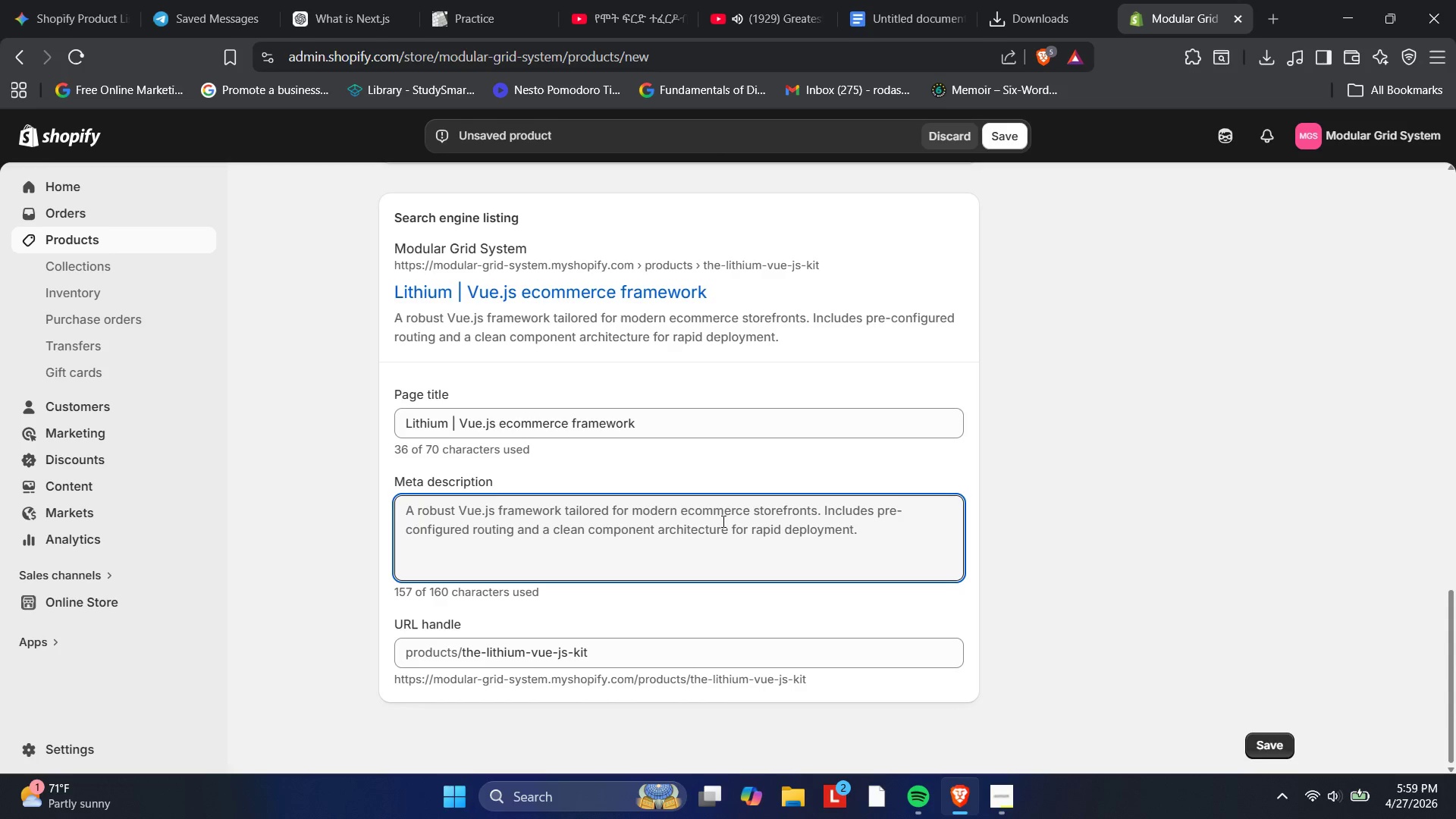 
type(A robust )
 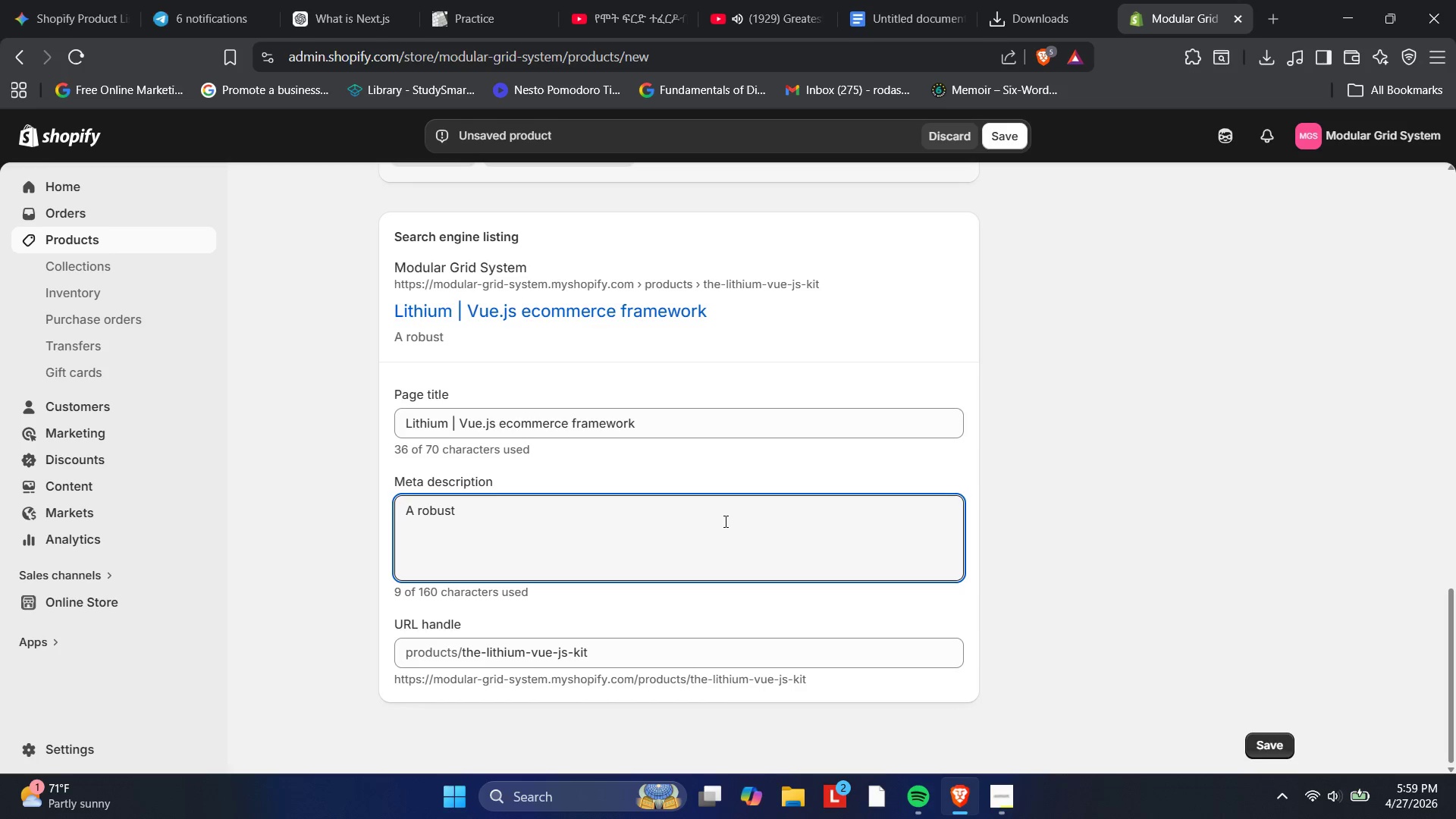 
wait(9.97)
 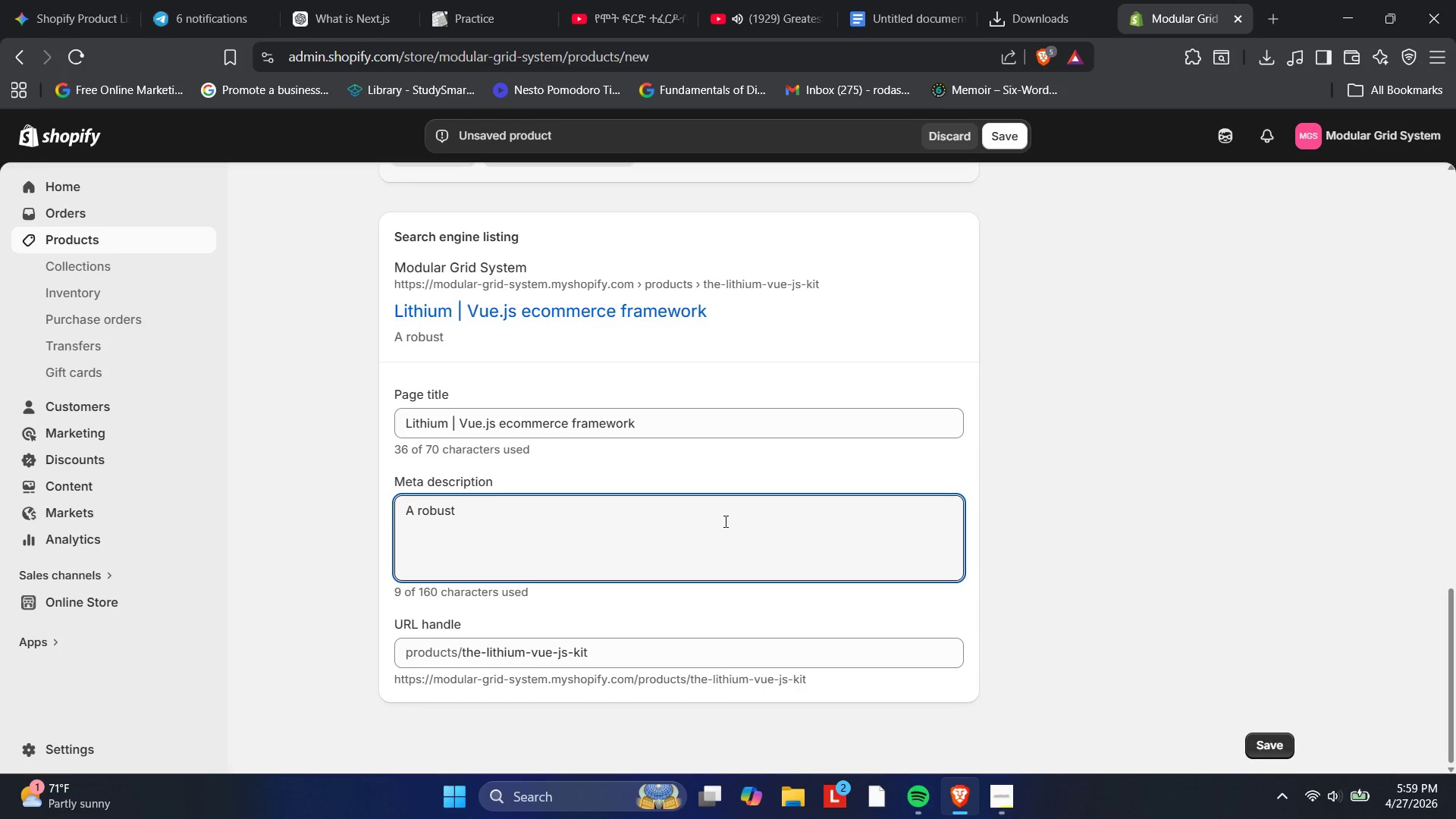 
type( )
key(Backspace)
type(Vue.js ecommerce framework for headless Shopi)
 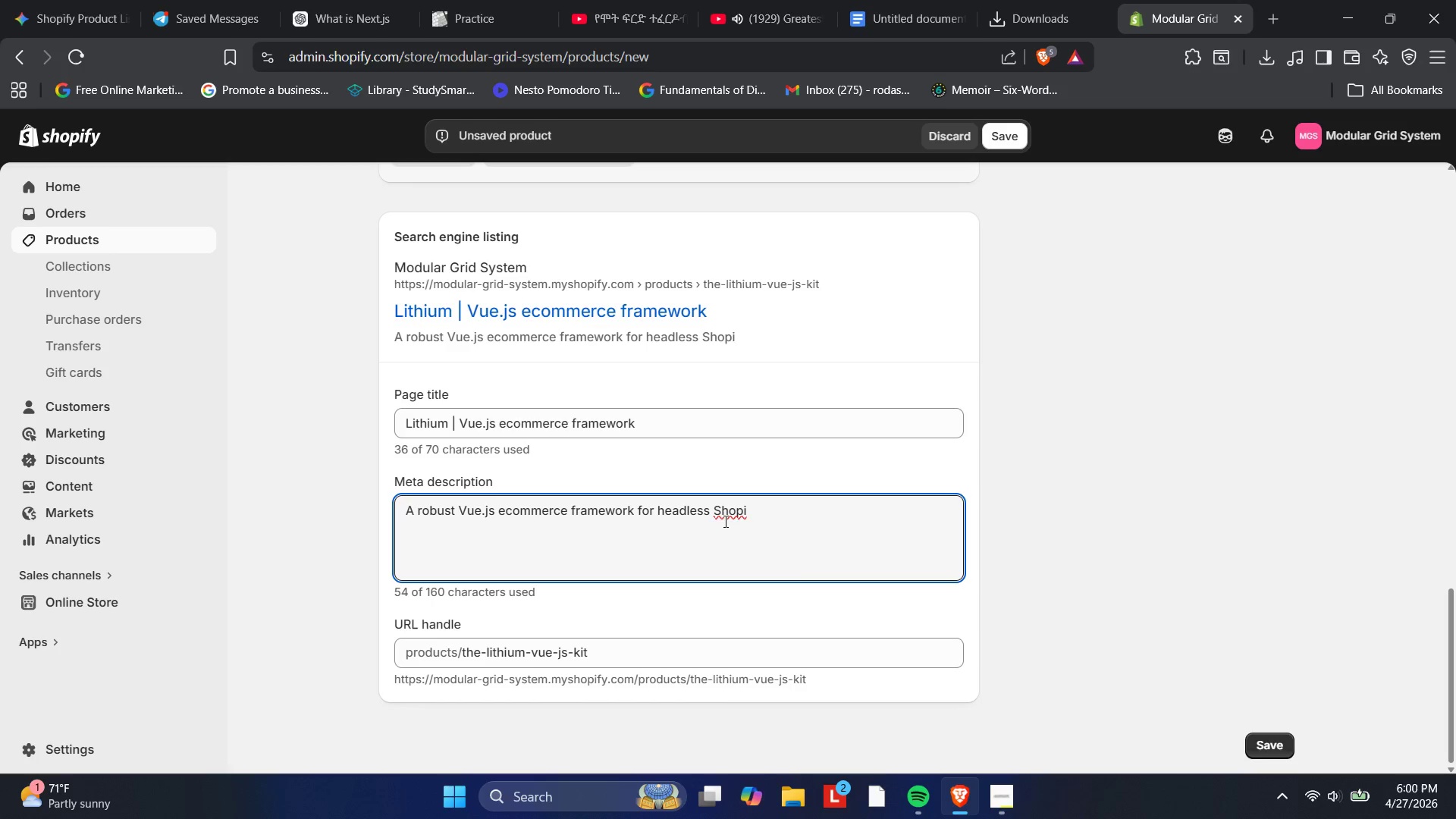 
wait(9.06)
 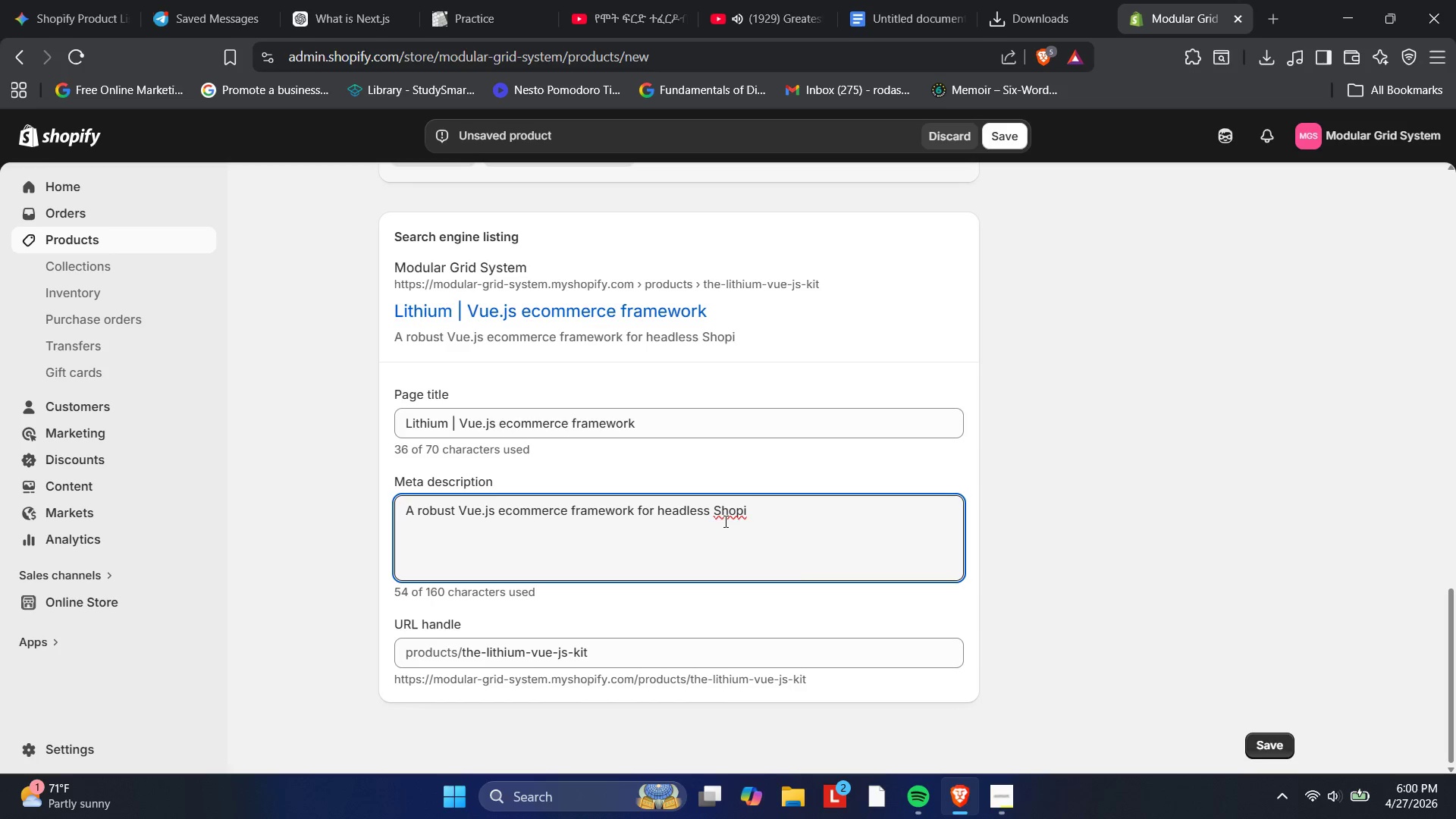 
type(fy sti)
key(Backspace)
type(ores.)
 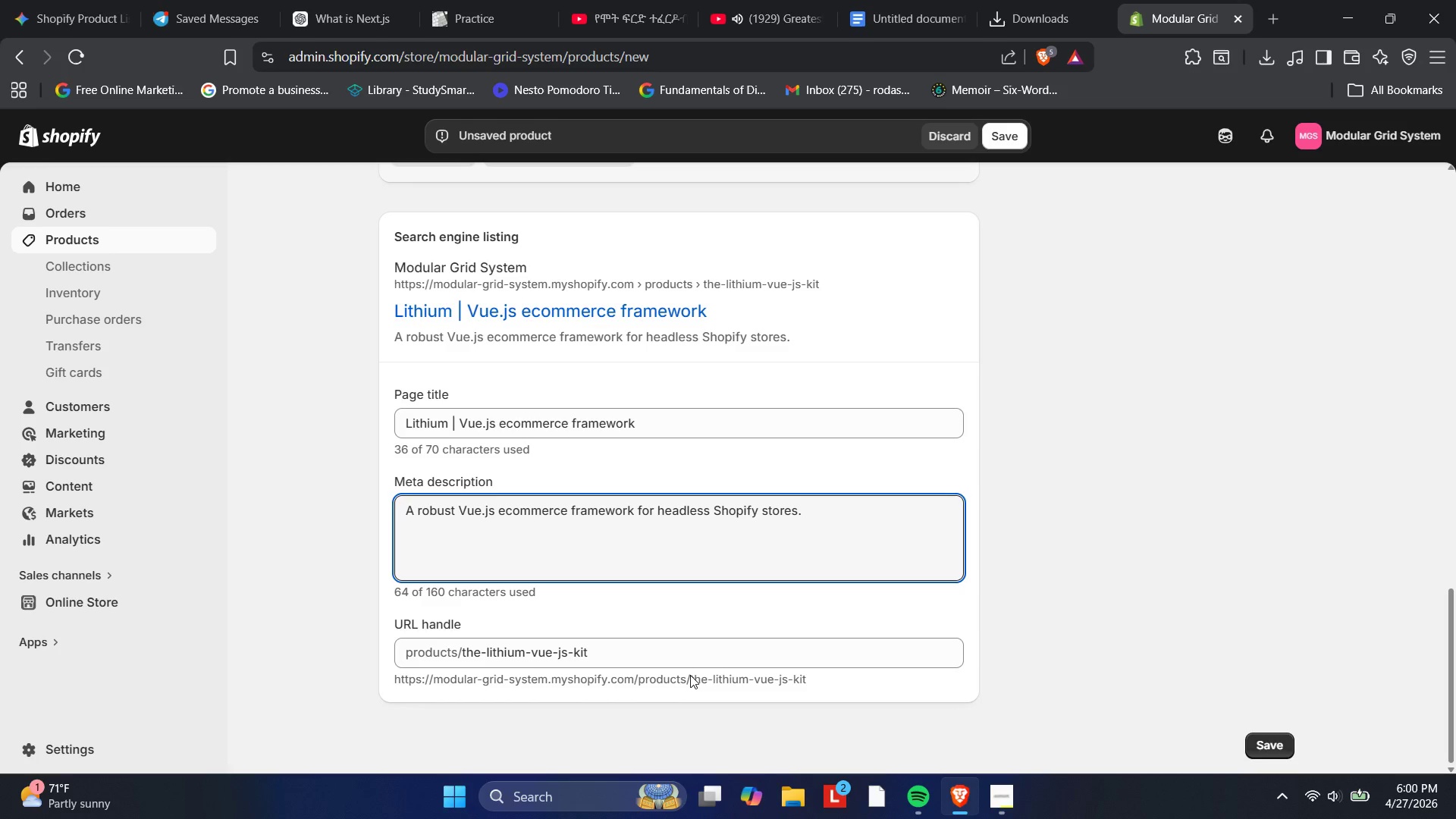 
wait(19.31)
 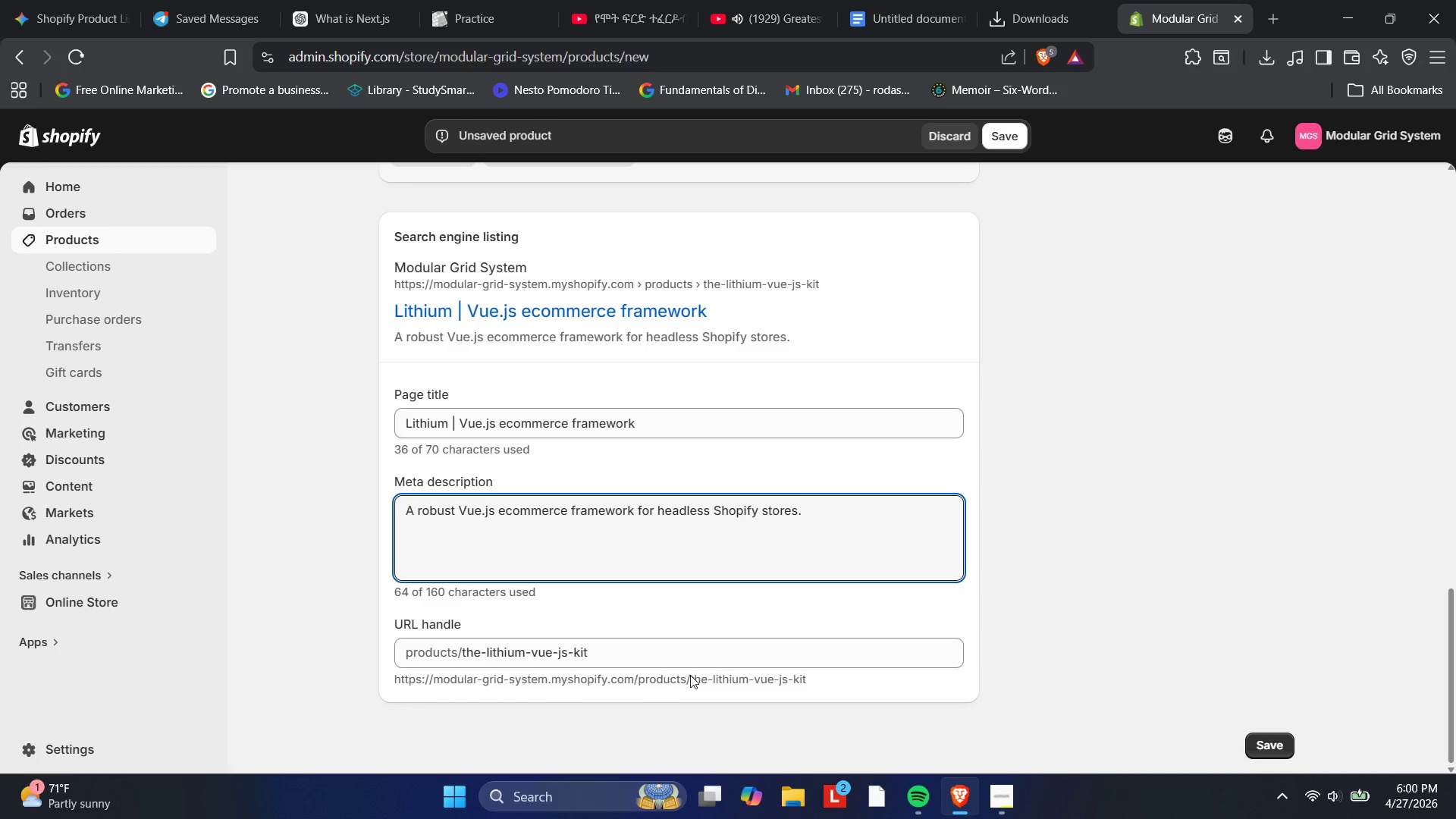 
key(Space)
 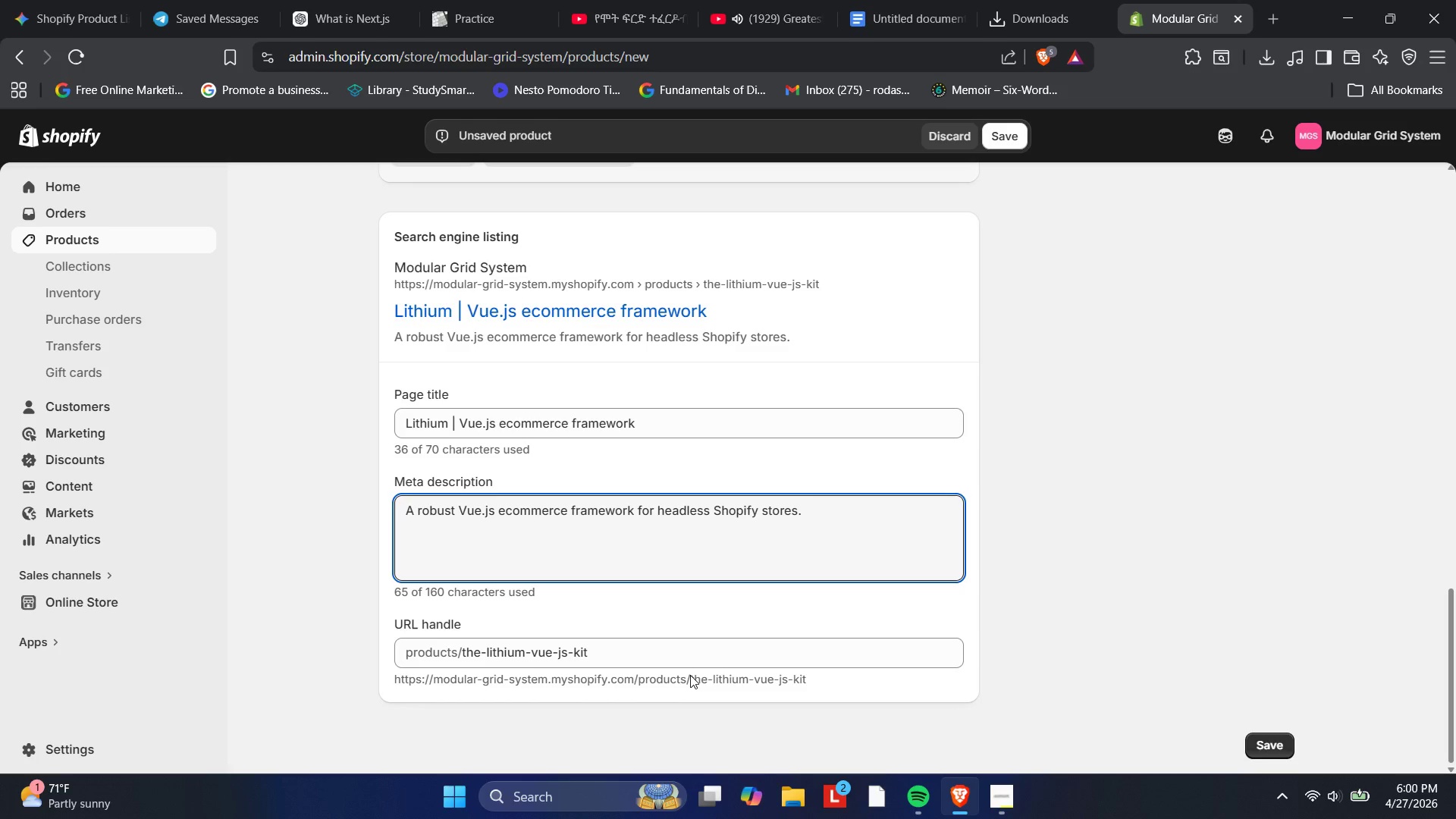 
key(Backspace)
 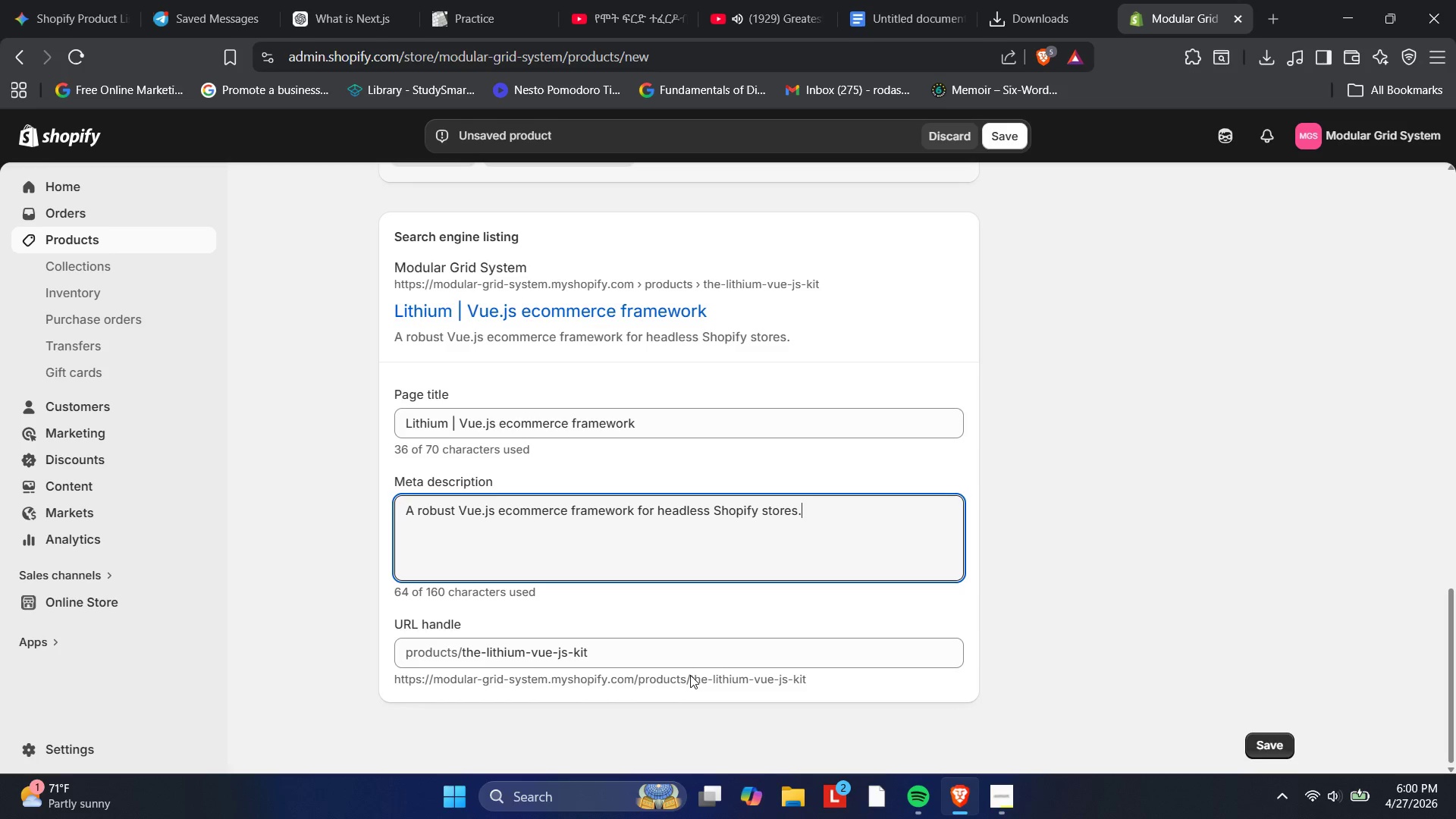 
key(Space)
 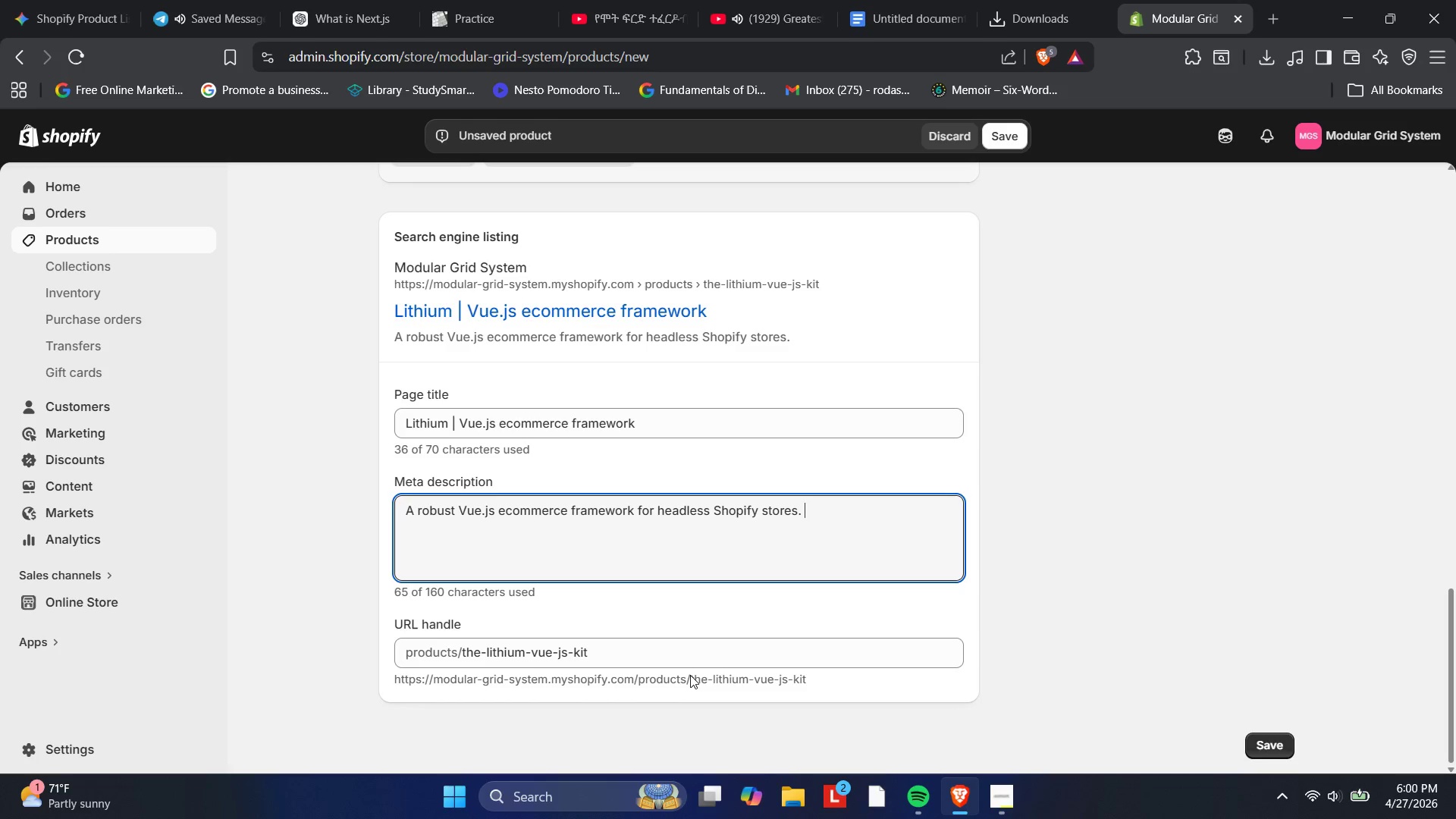 
key(Backspace)
 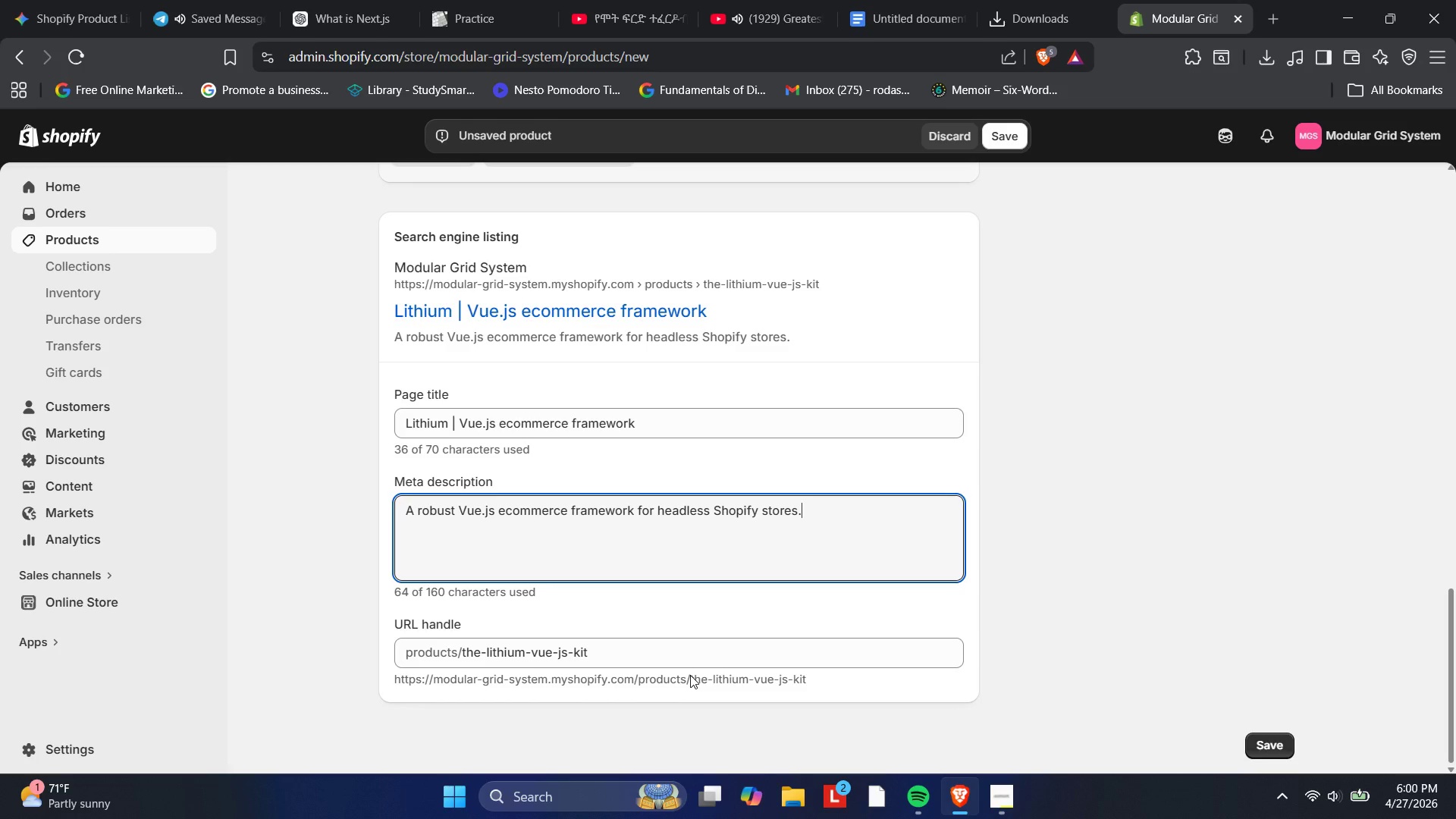 
key(Space)
 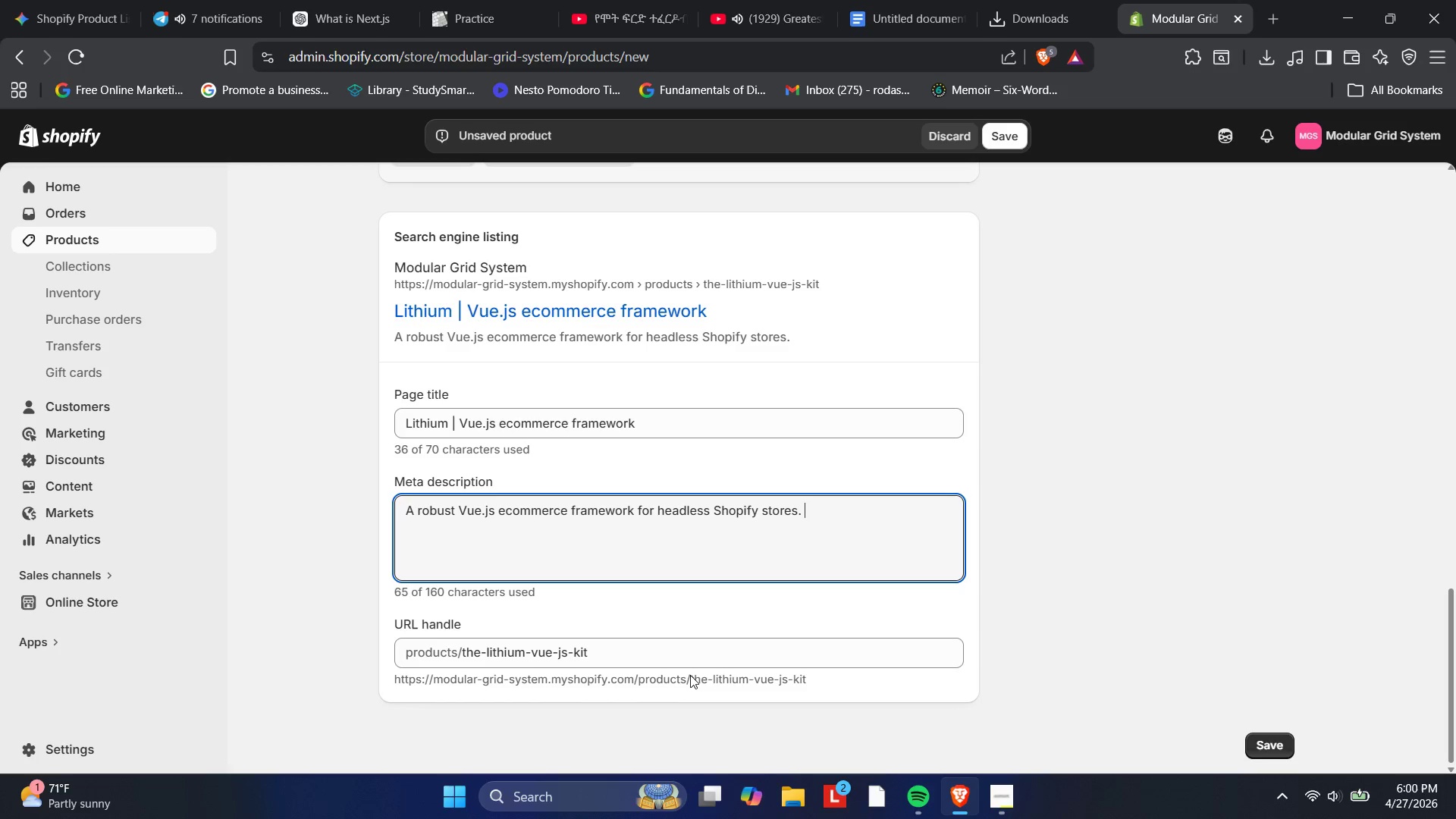 
key(Backspace)
 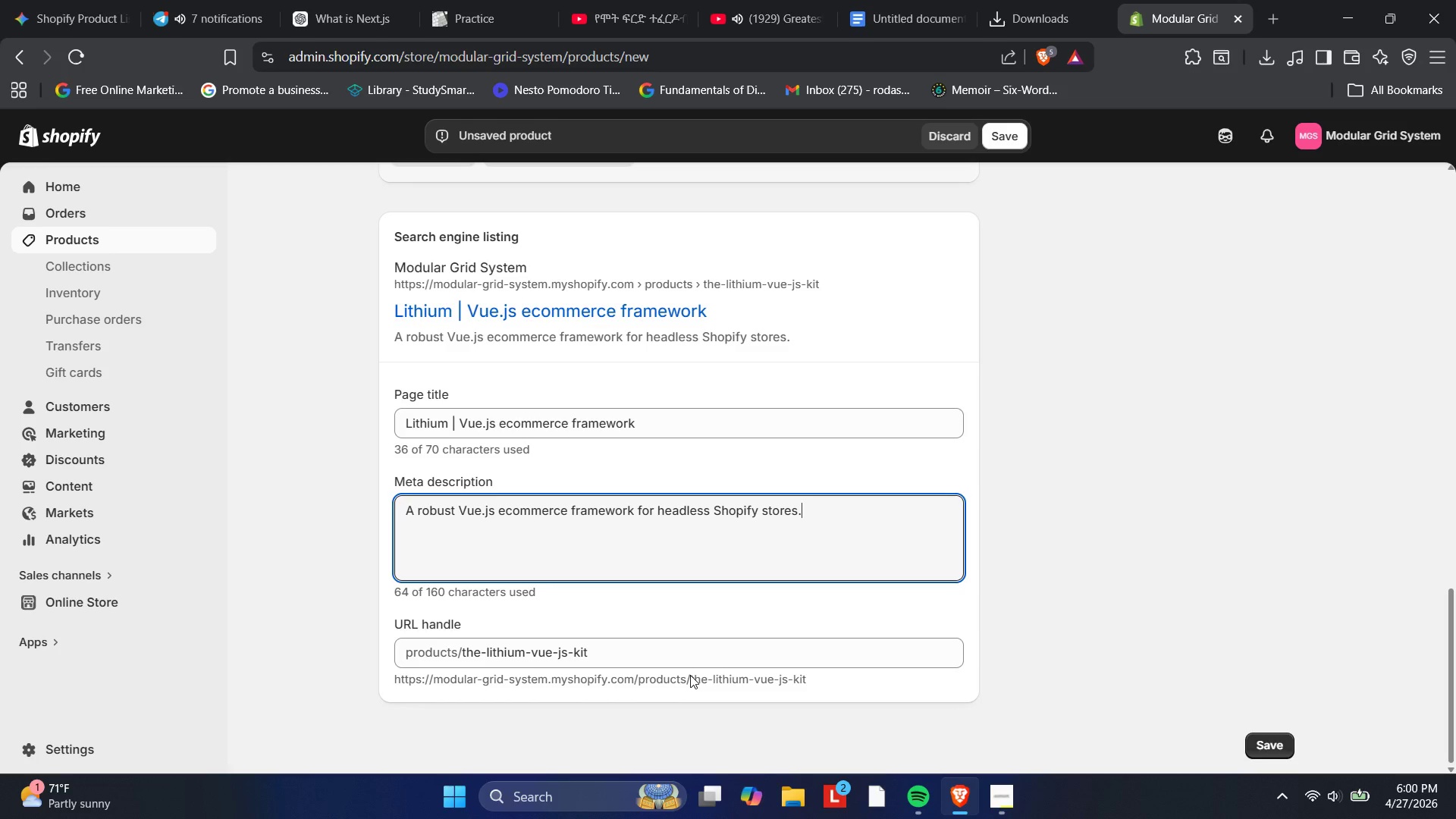 
key(Space)
 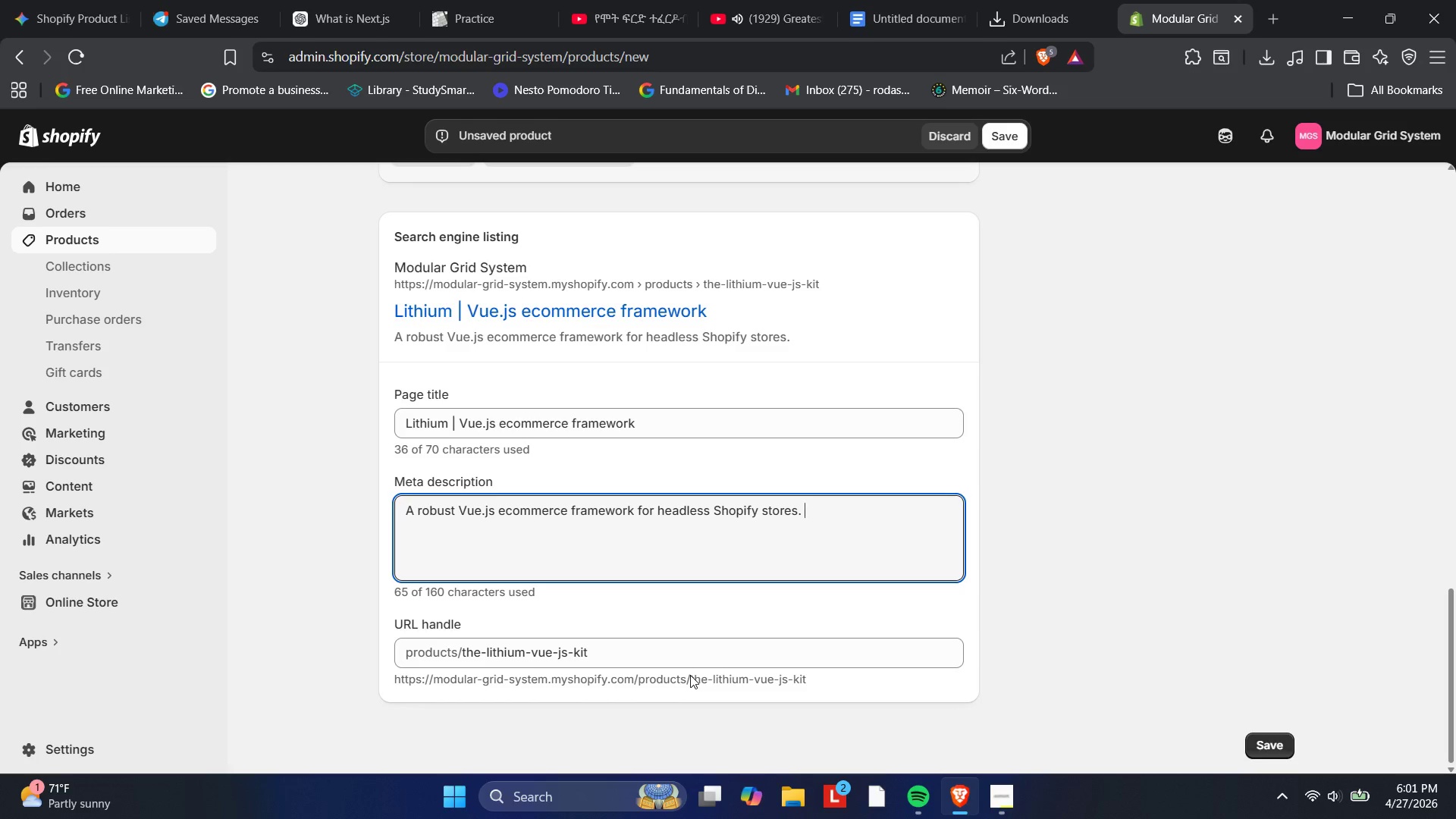 
wait(43.11)
 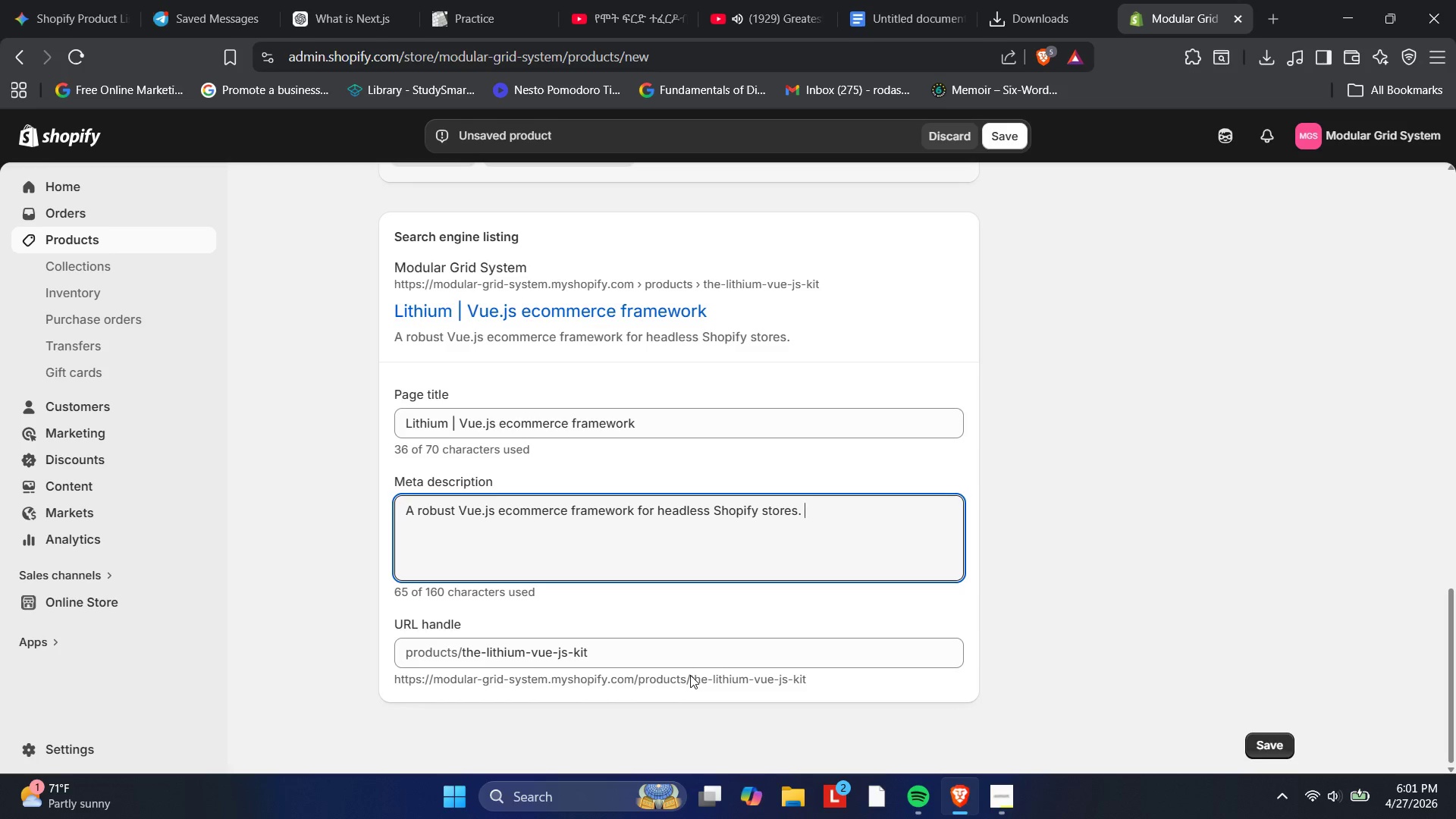 
type(Flexible and developer-friendly )
key(Backspace)
type(. Download now.)
 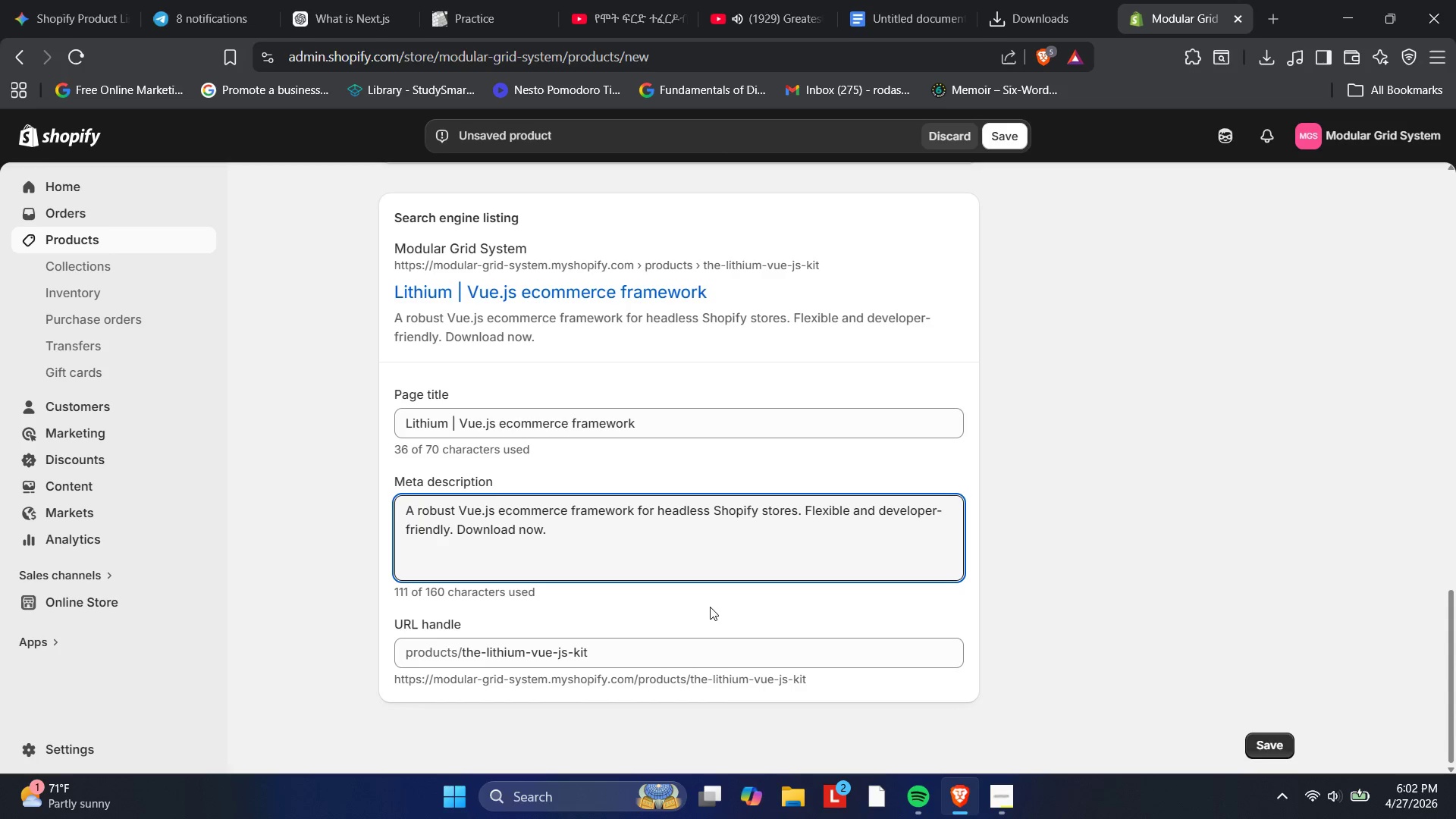 
wait(5.34)
 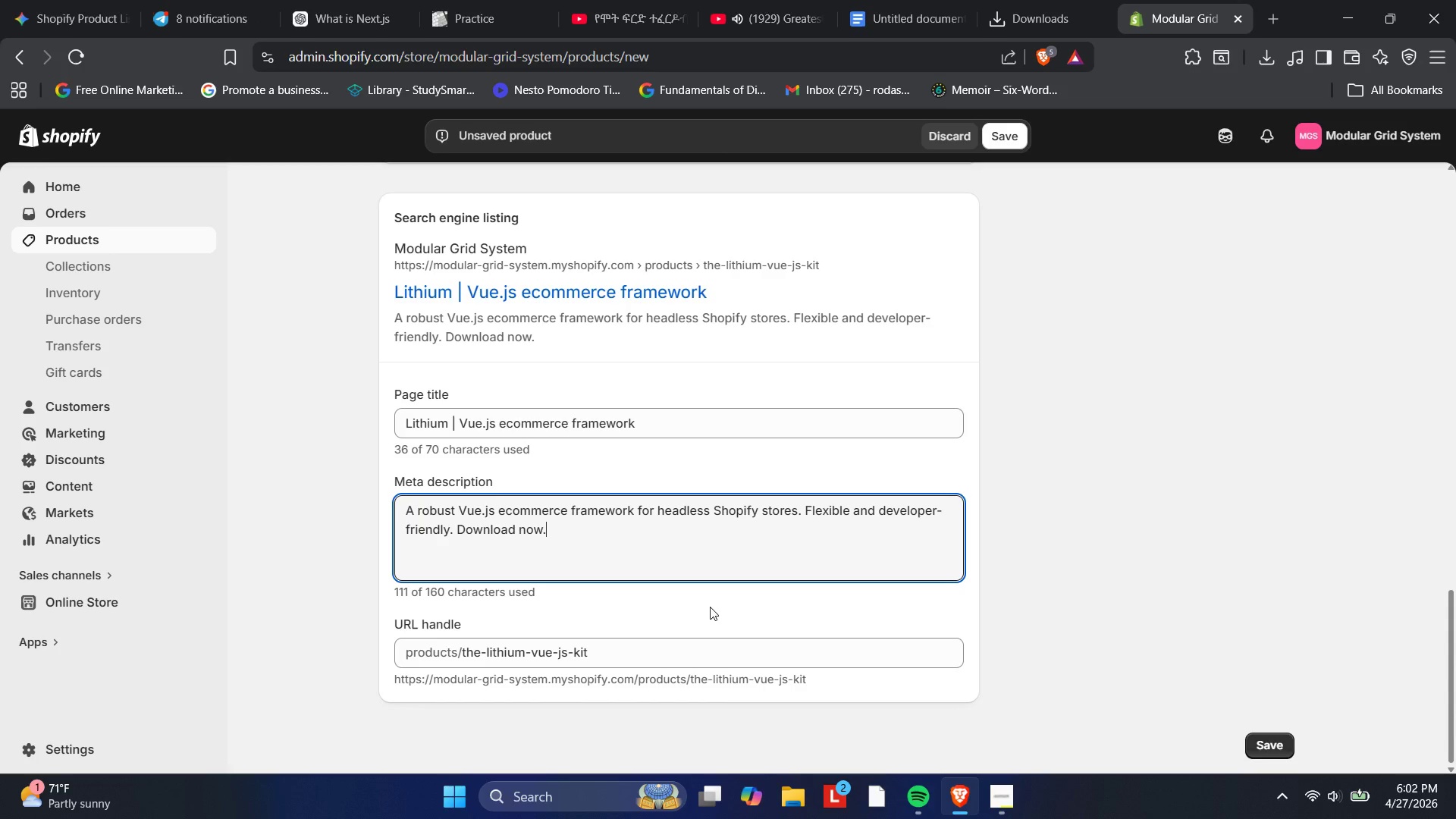 
left_click([631, 657])
 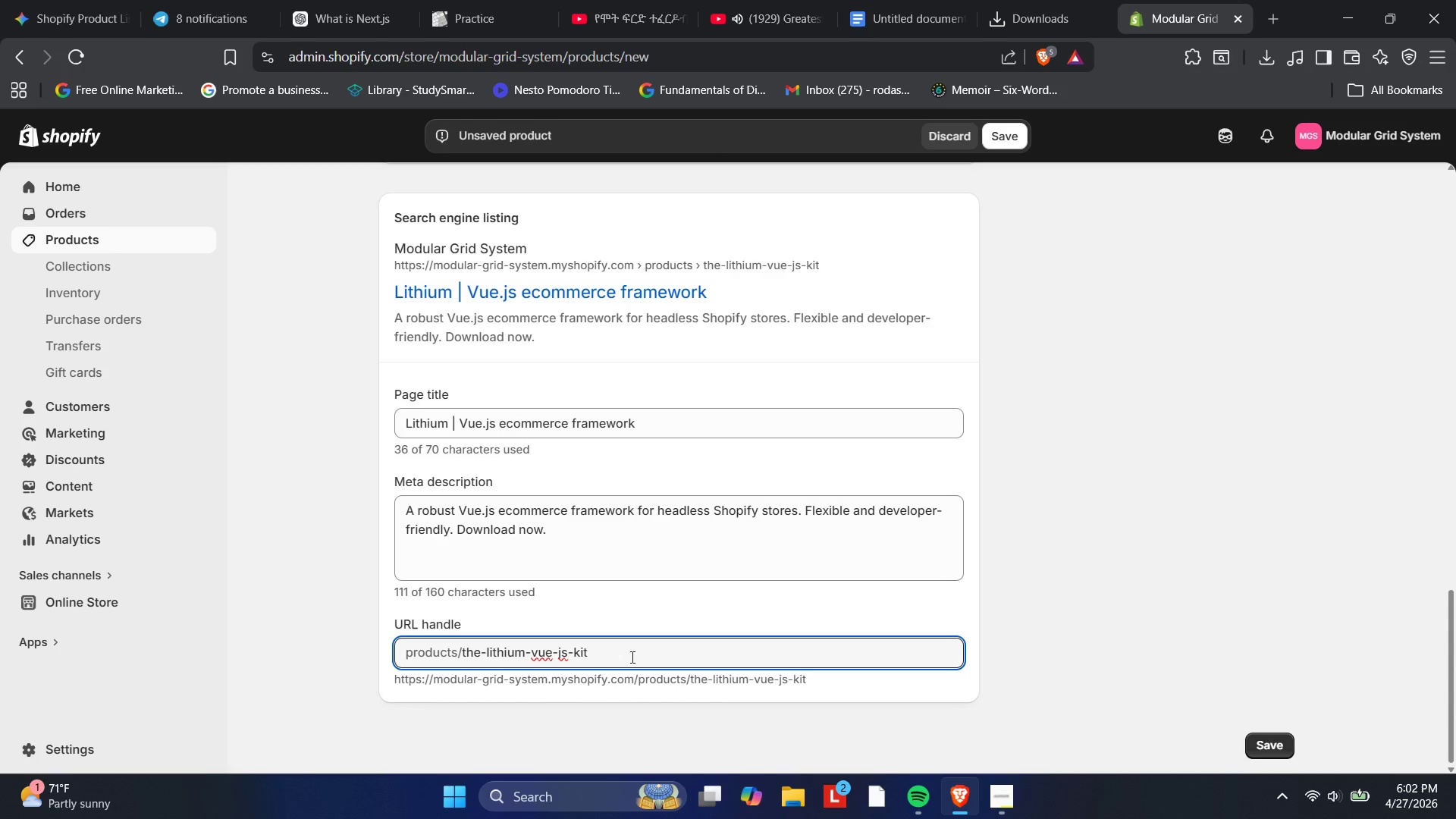 
hold_key(key=Backspace, duration=0.98)
 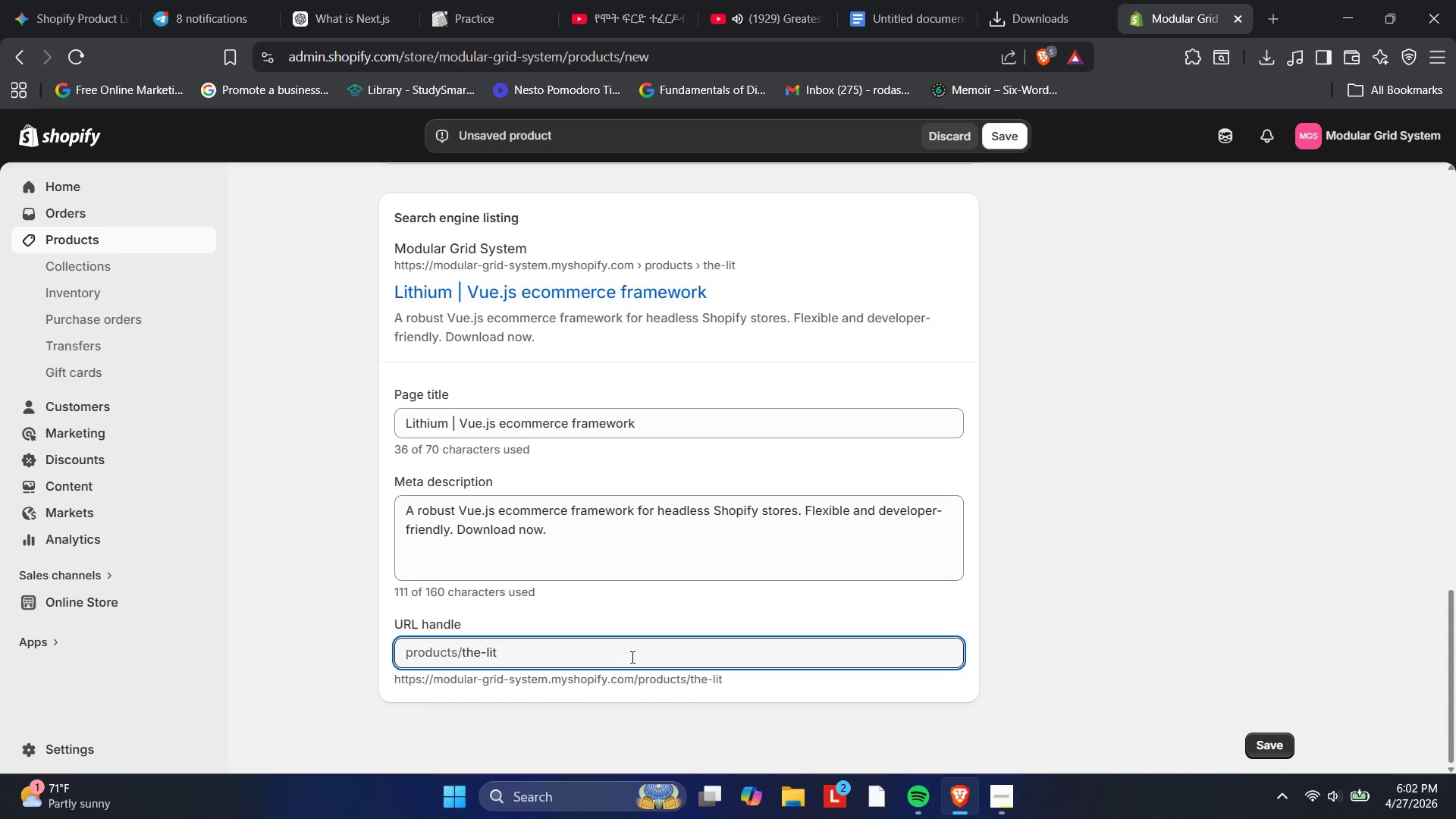 
key(Backspace)
key(Backspace)
key(Backspace)
key(Backspace)
key(Backspace)
key(Backspace)
key(Backspace)
key(Backspace)
key(Backspace)
key(Backspace)
type(vue-js-ecommeer)
key(Backspace)
key(Backspace)
type(rce)
 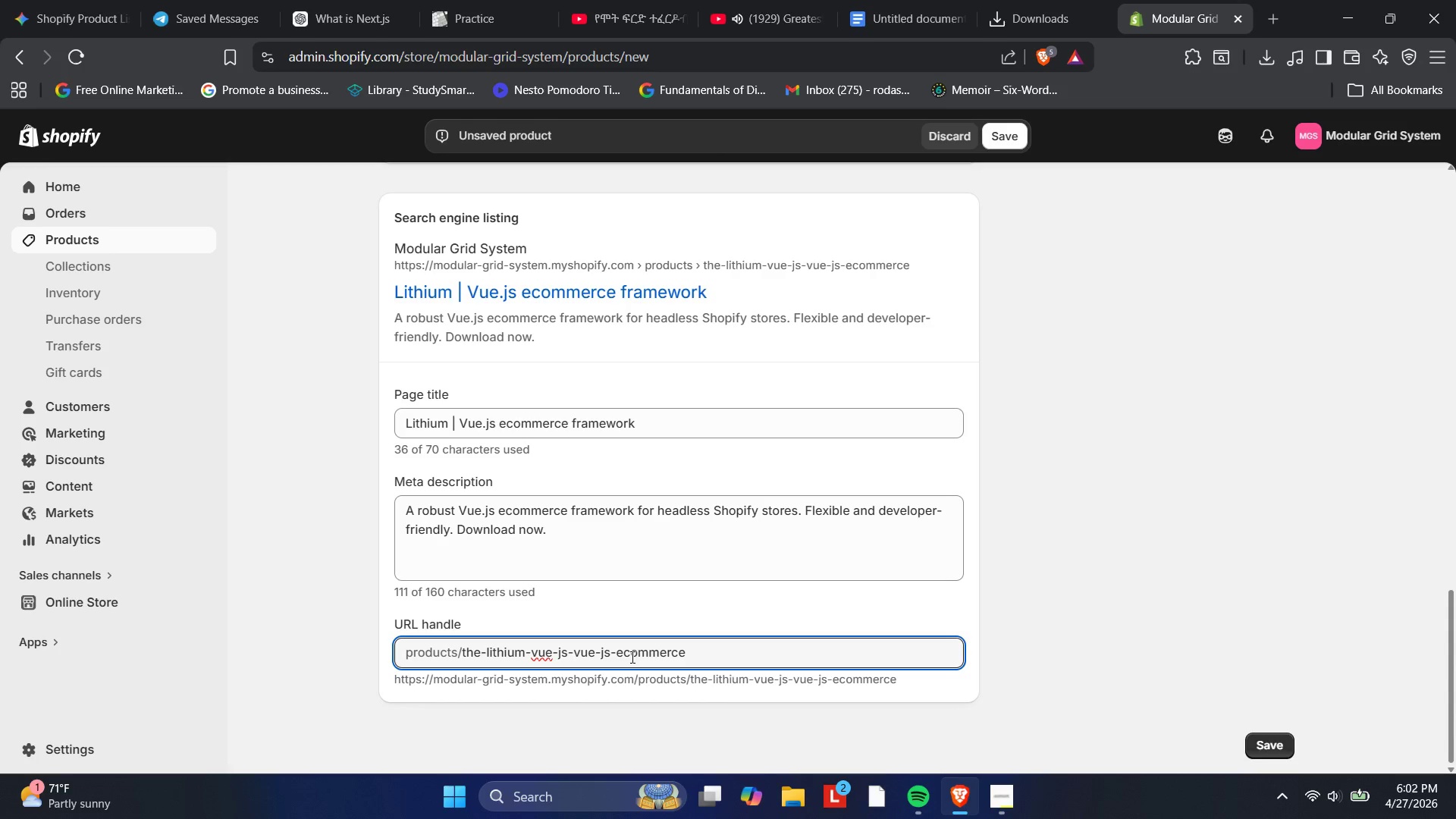 
wait(5.92)
 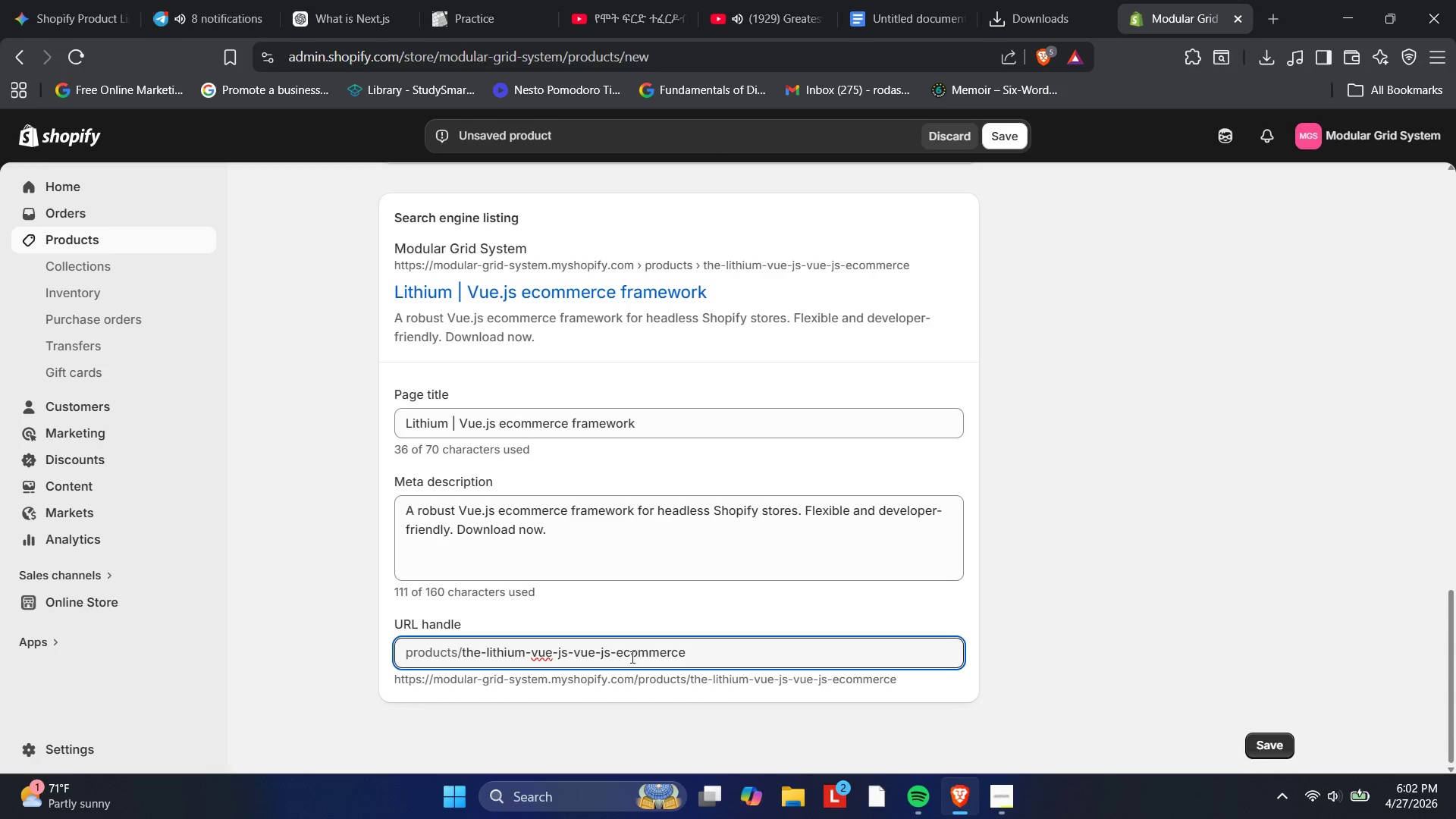 
type(-framework)
 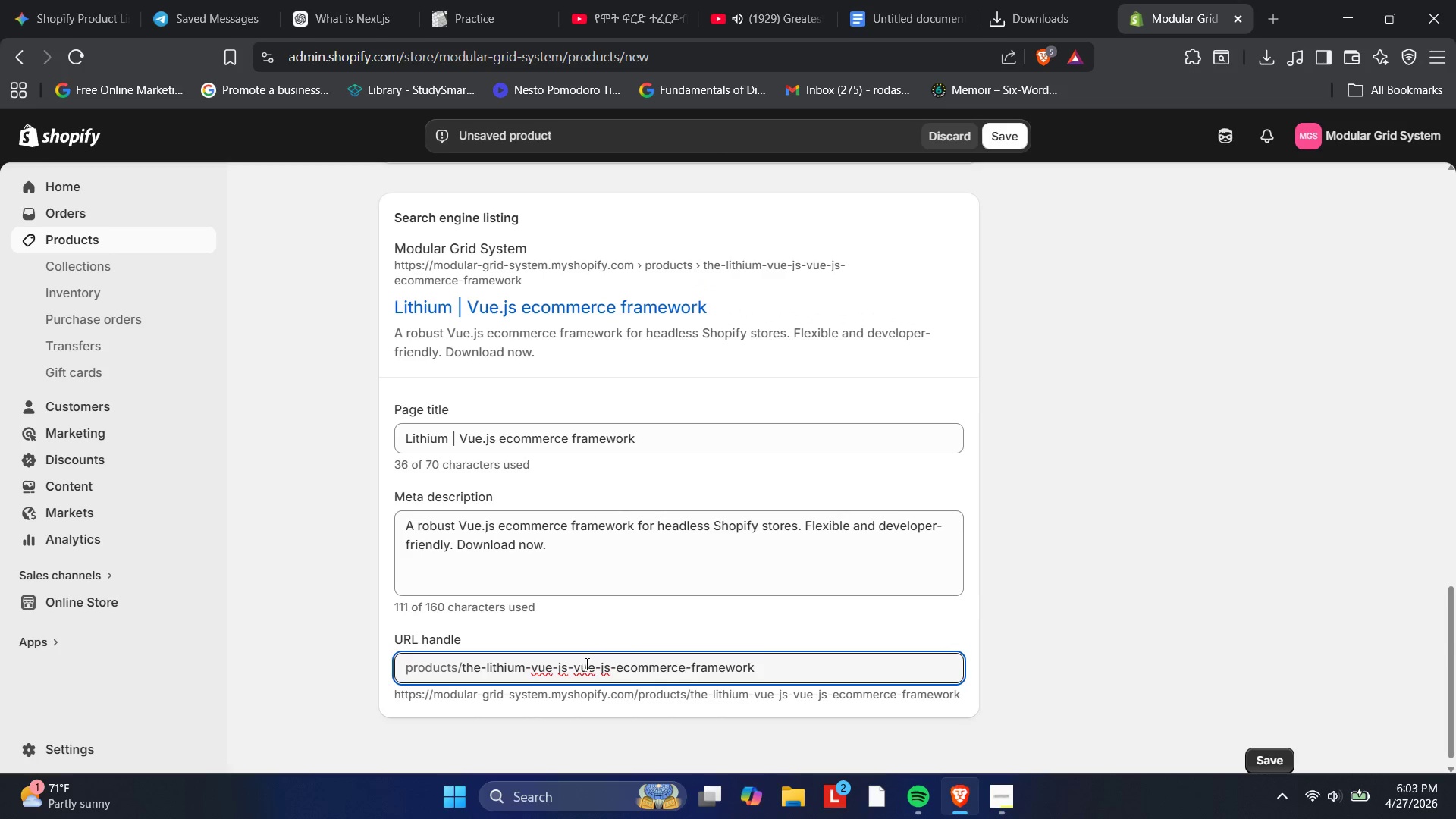 
wait(5.52)
 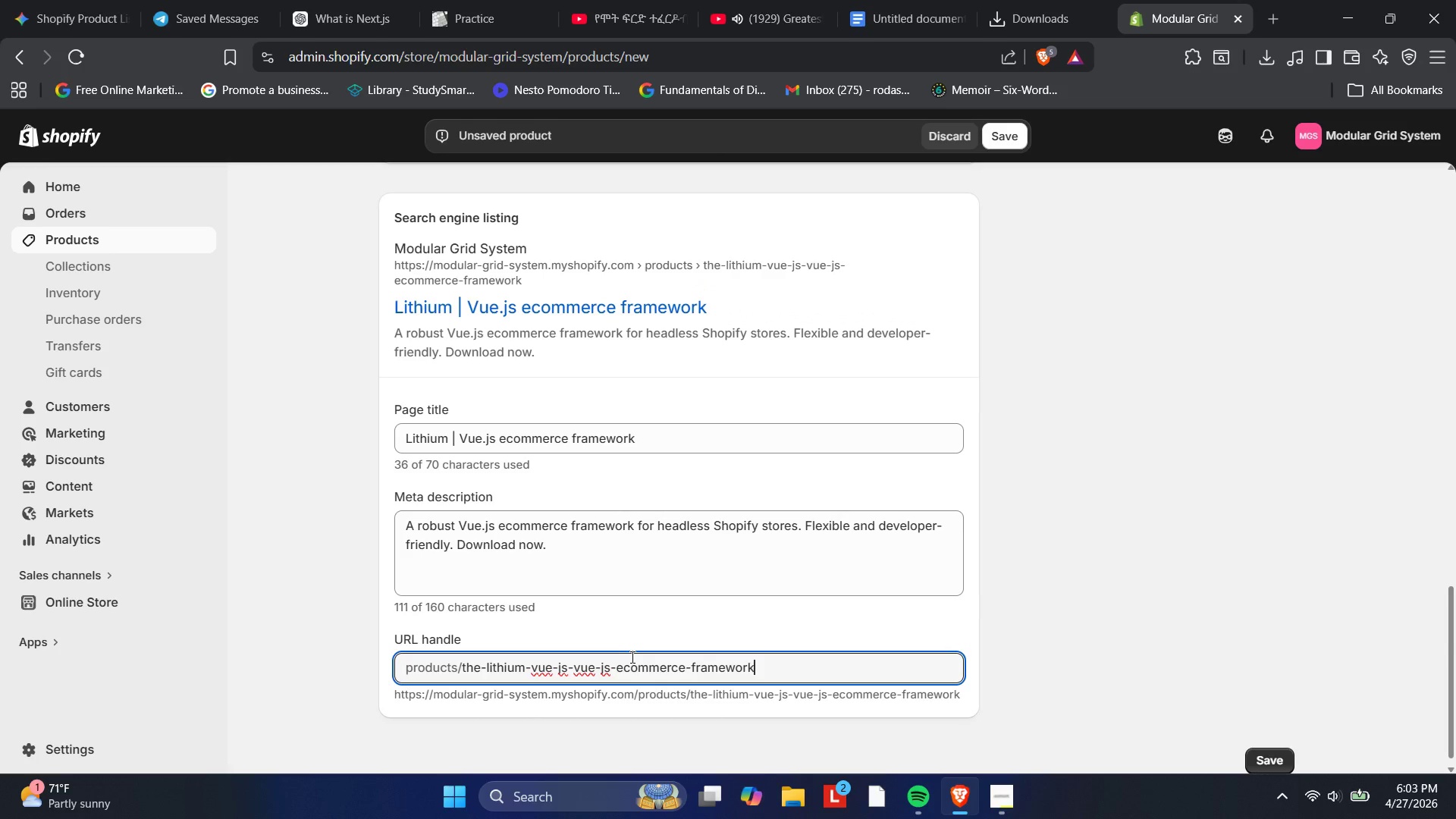 
left_click([573, 669])
 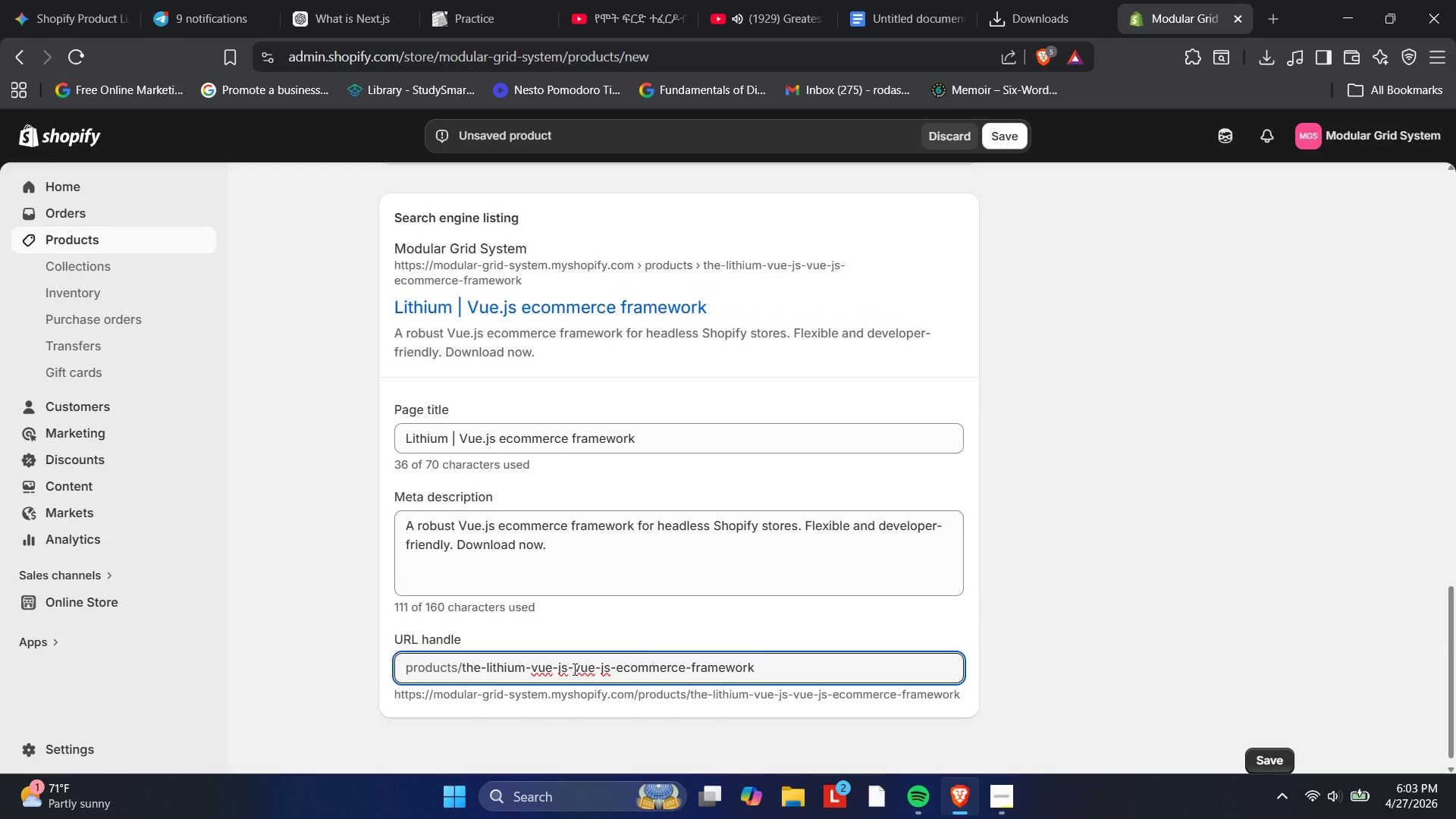 
hold_key(key=Backspace, duration=0.91)
 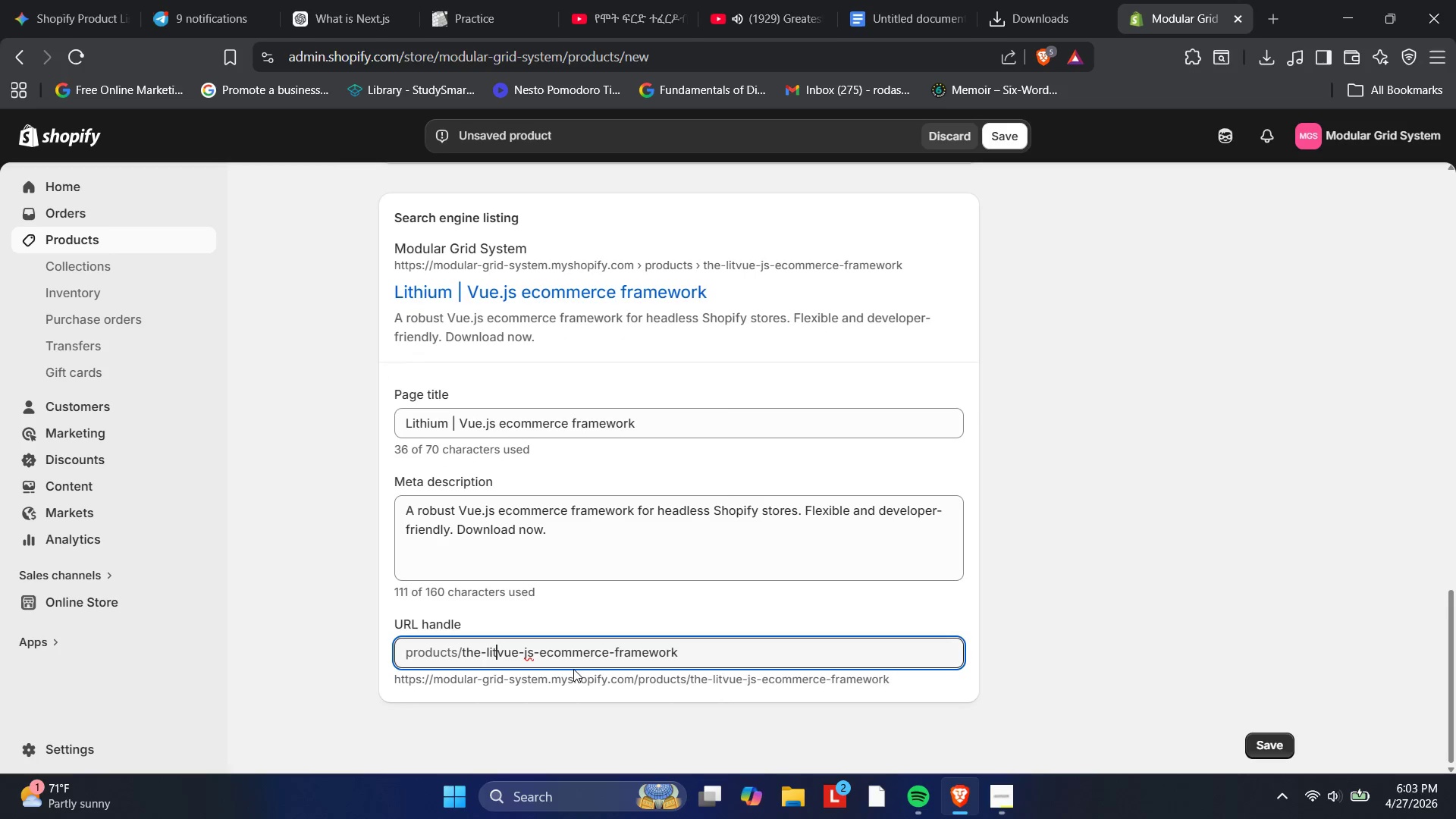 
key(Backspace)
 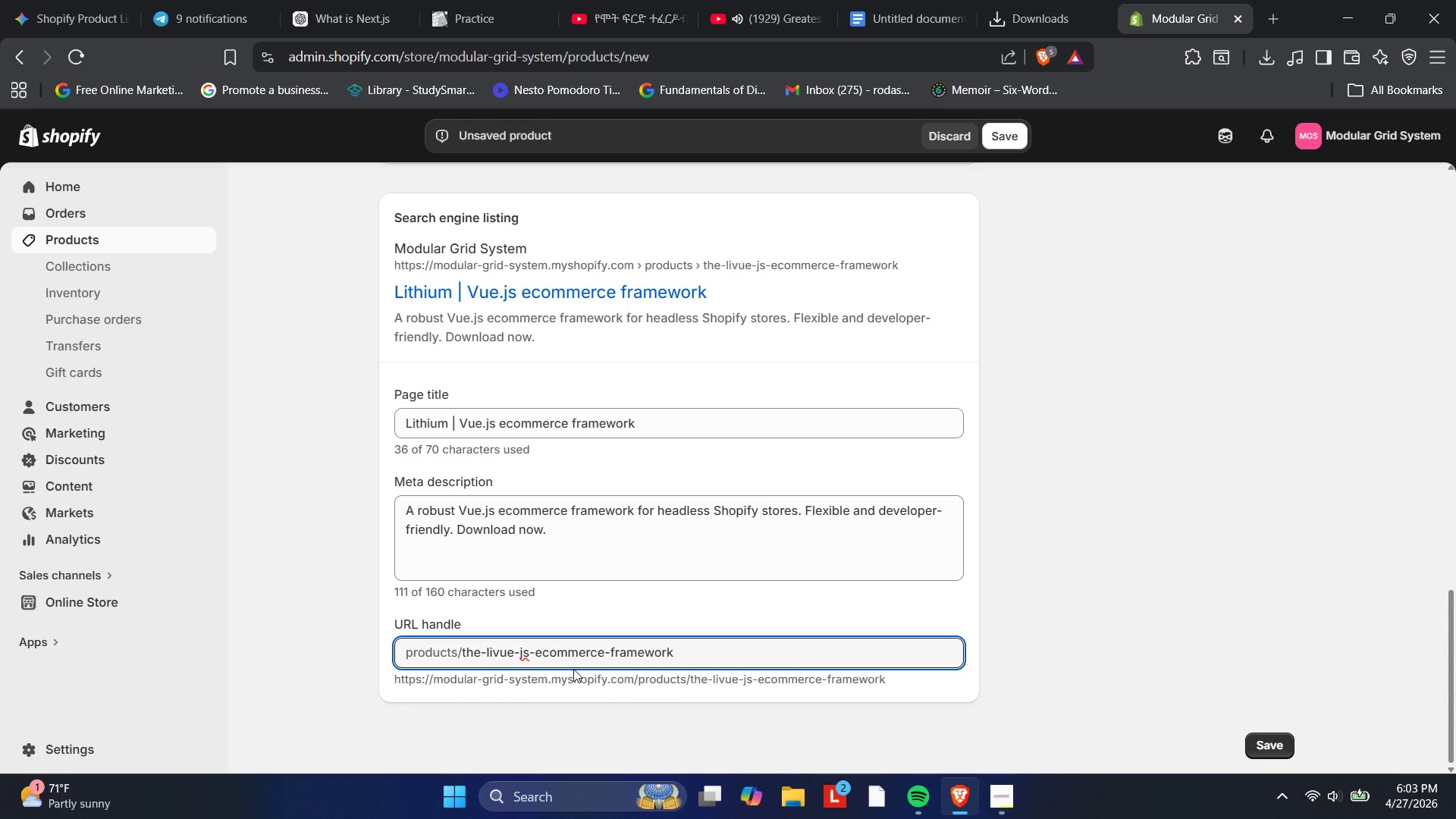 
key(Backspace)
 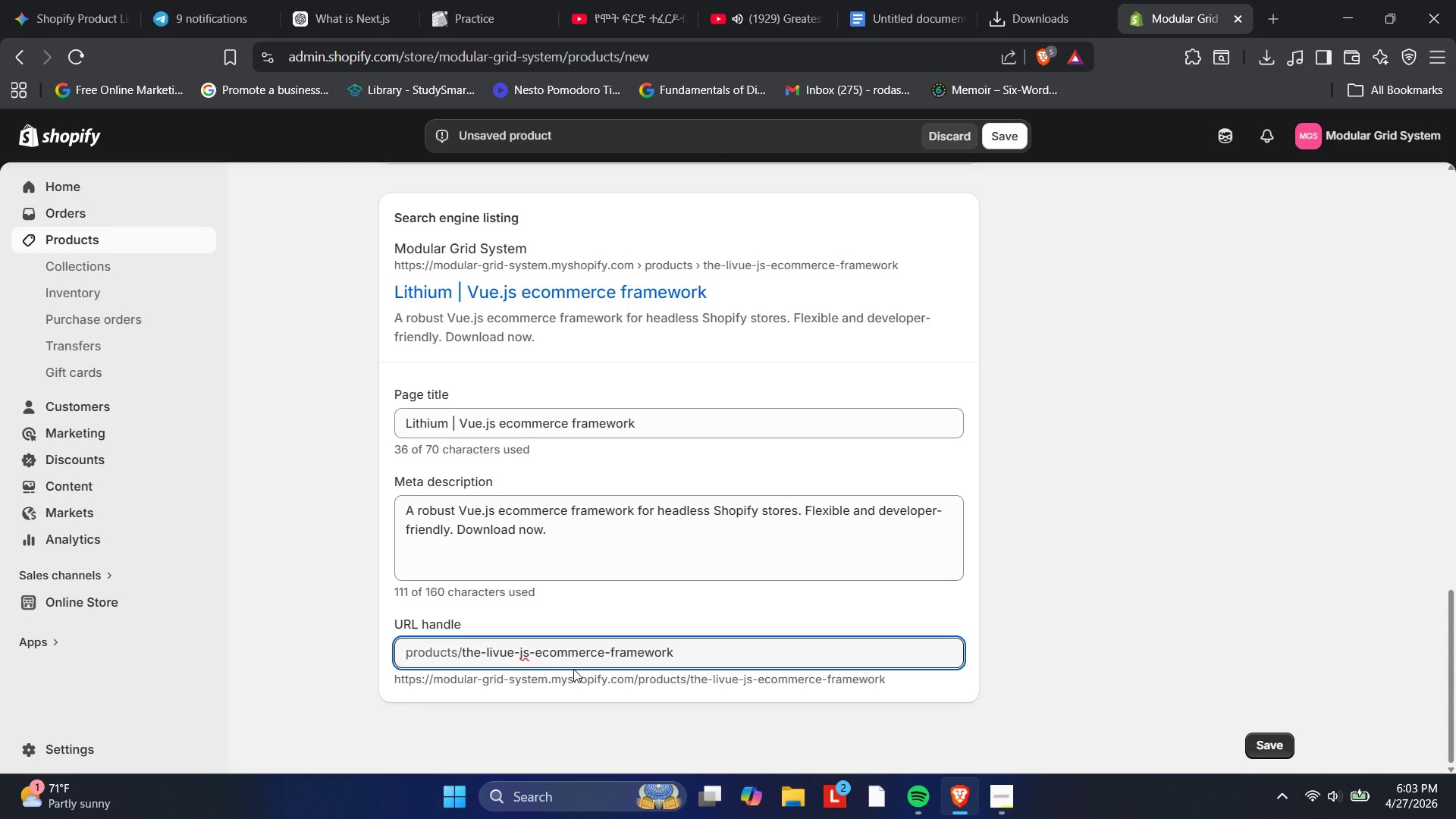 
key(Backspace)
 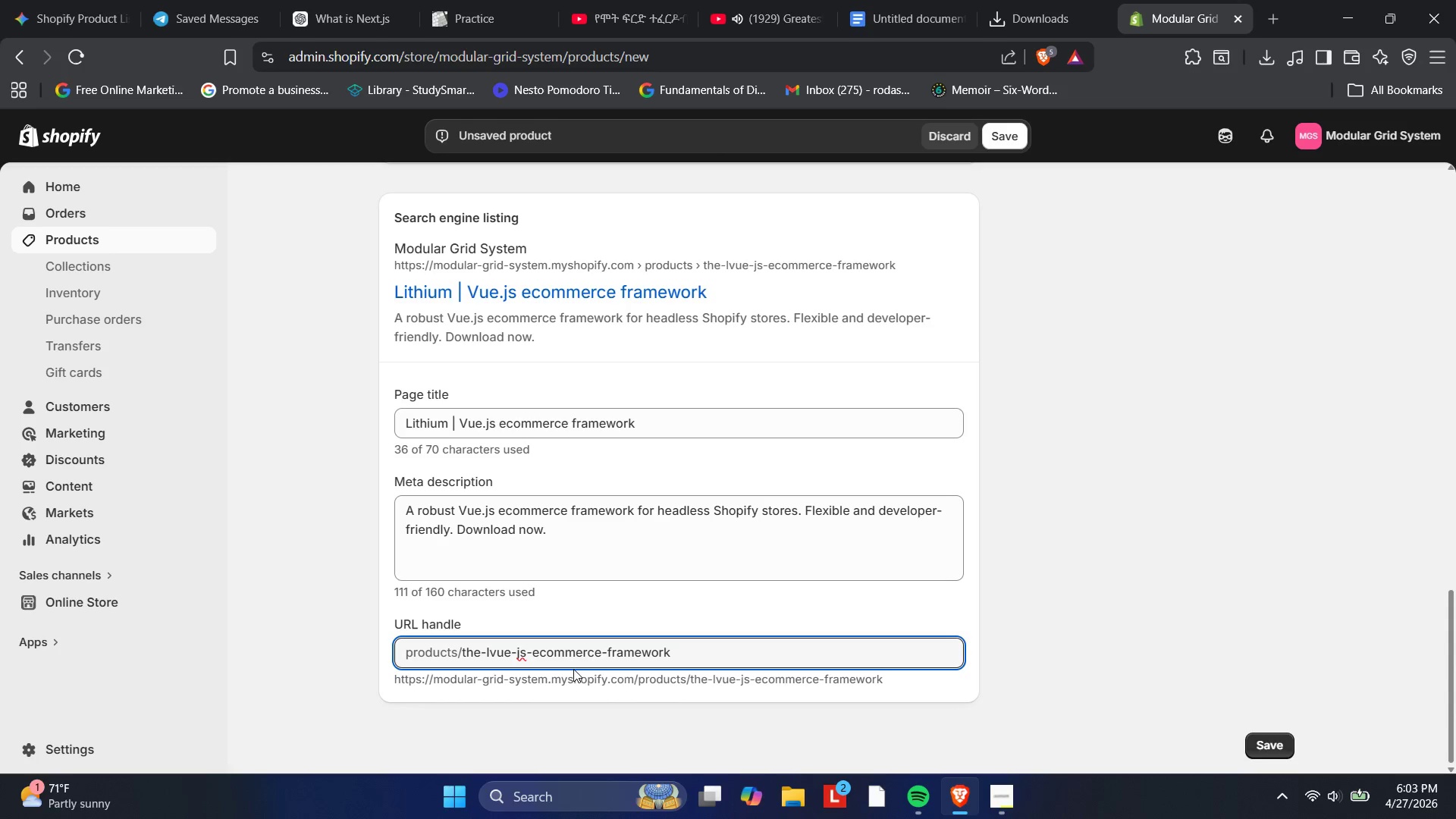 
key(Backspace)
 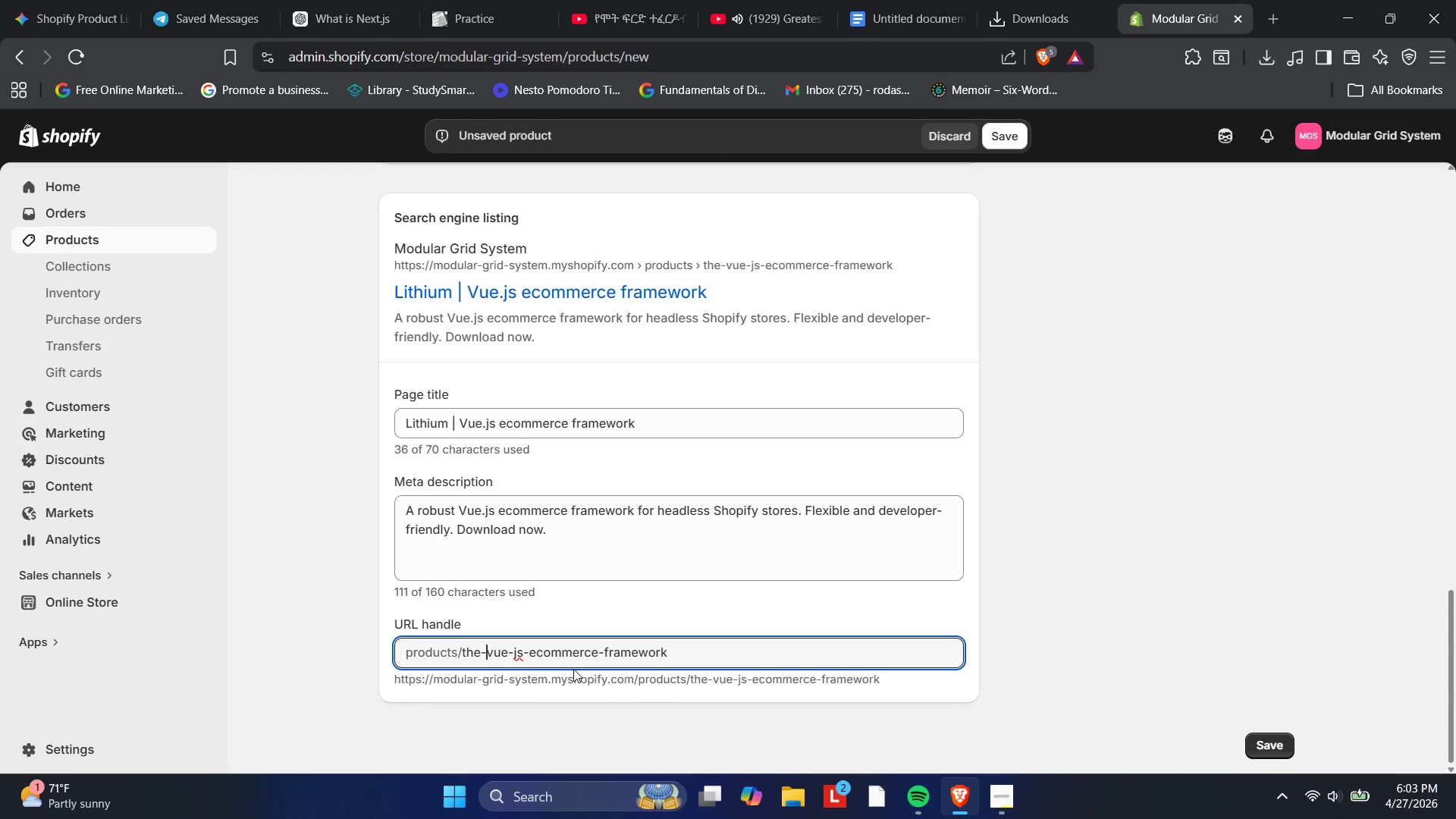 
key(Backspace)
 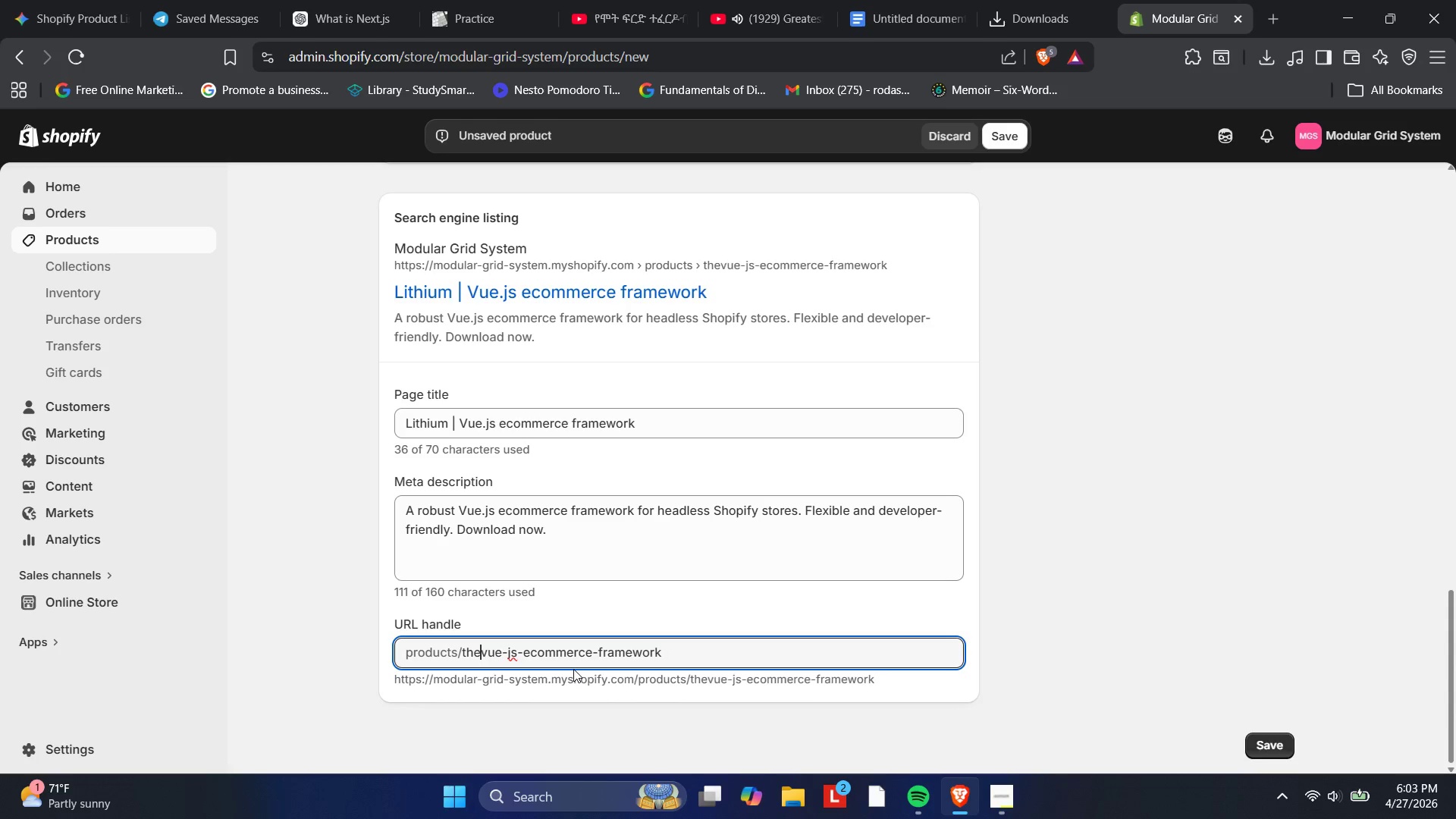 
key(Backspace)
 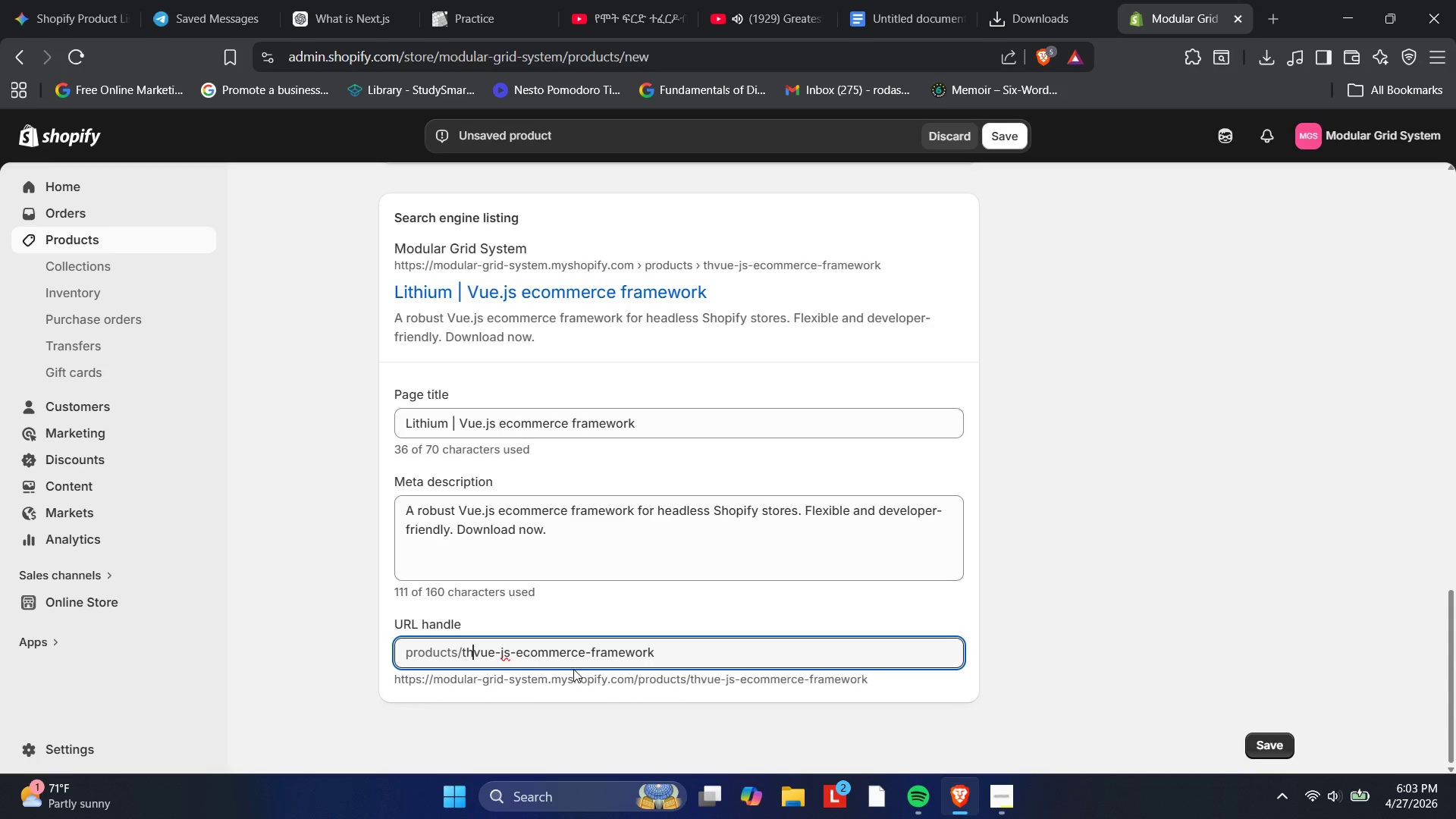 
key(Backspace)
 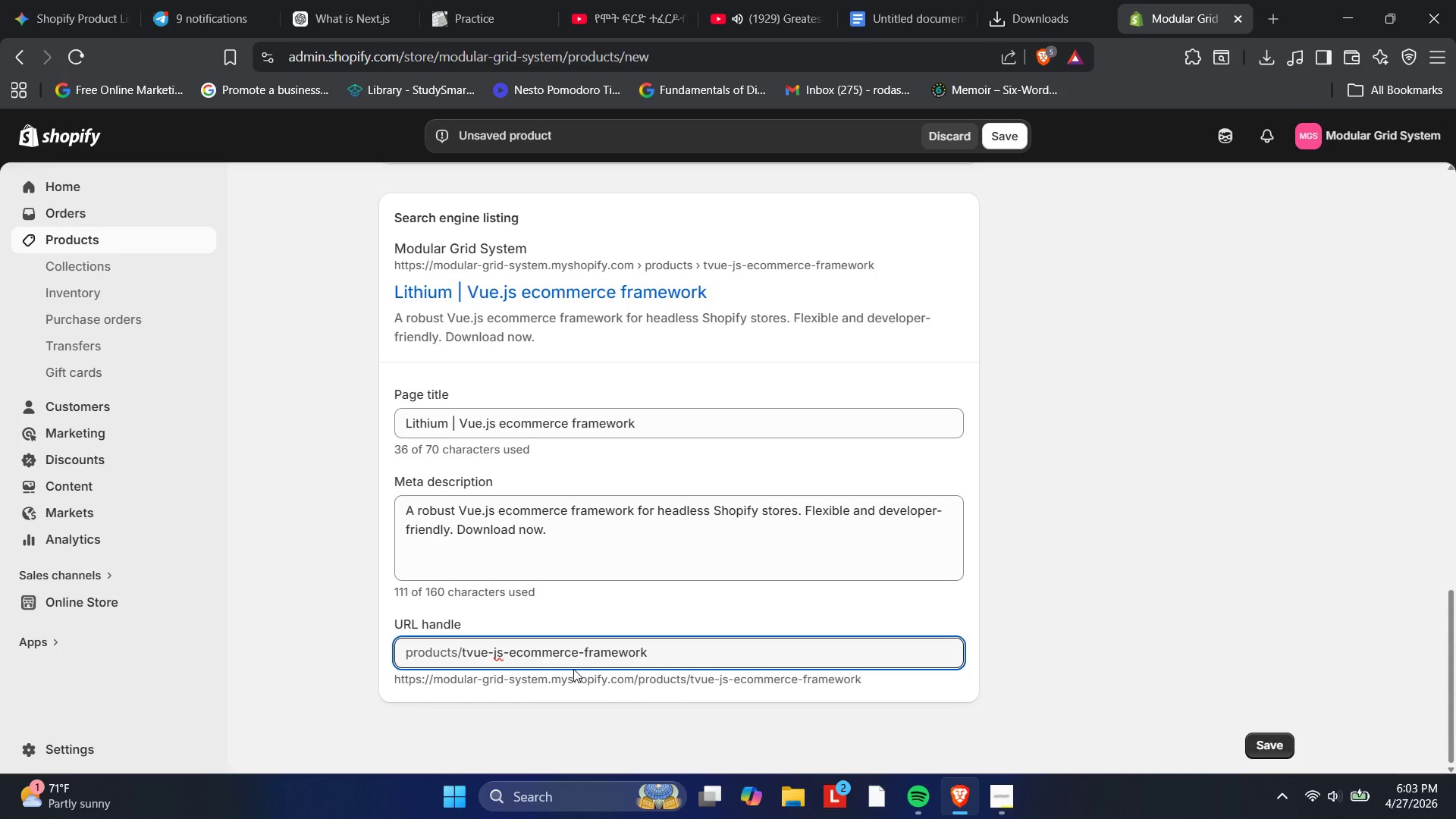 
key(Backspace)
 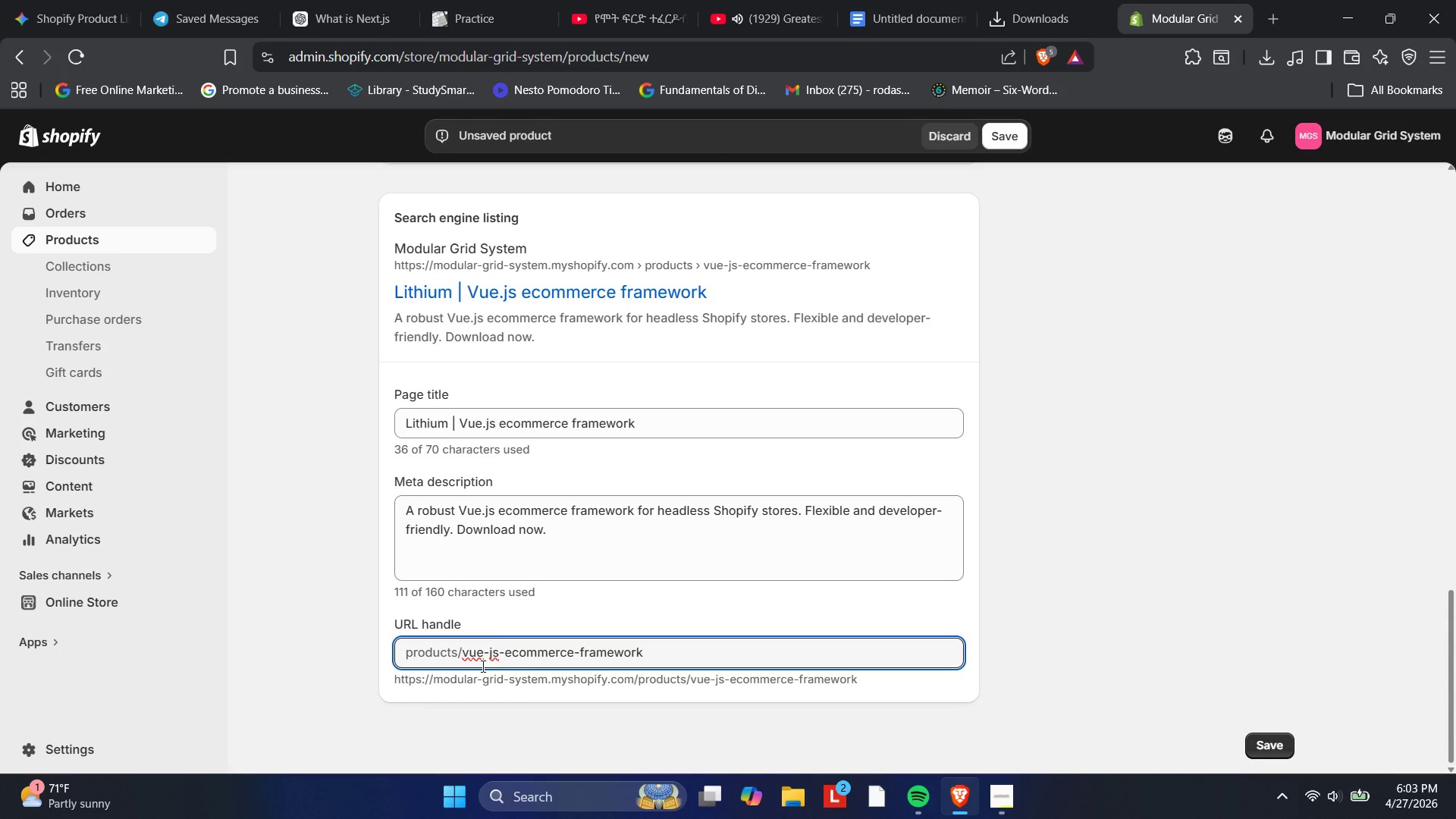 
wait(6.66)
 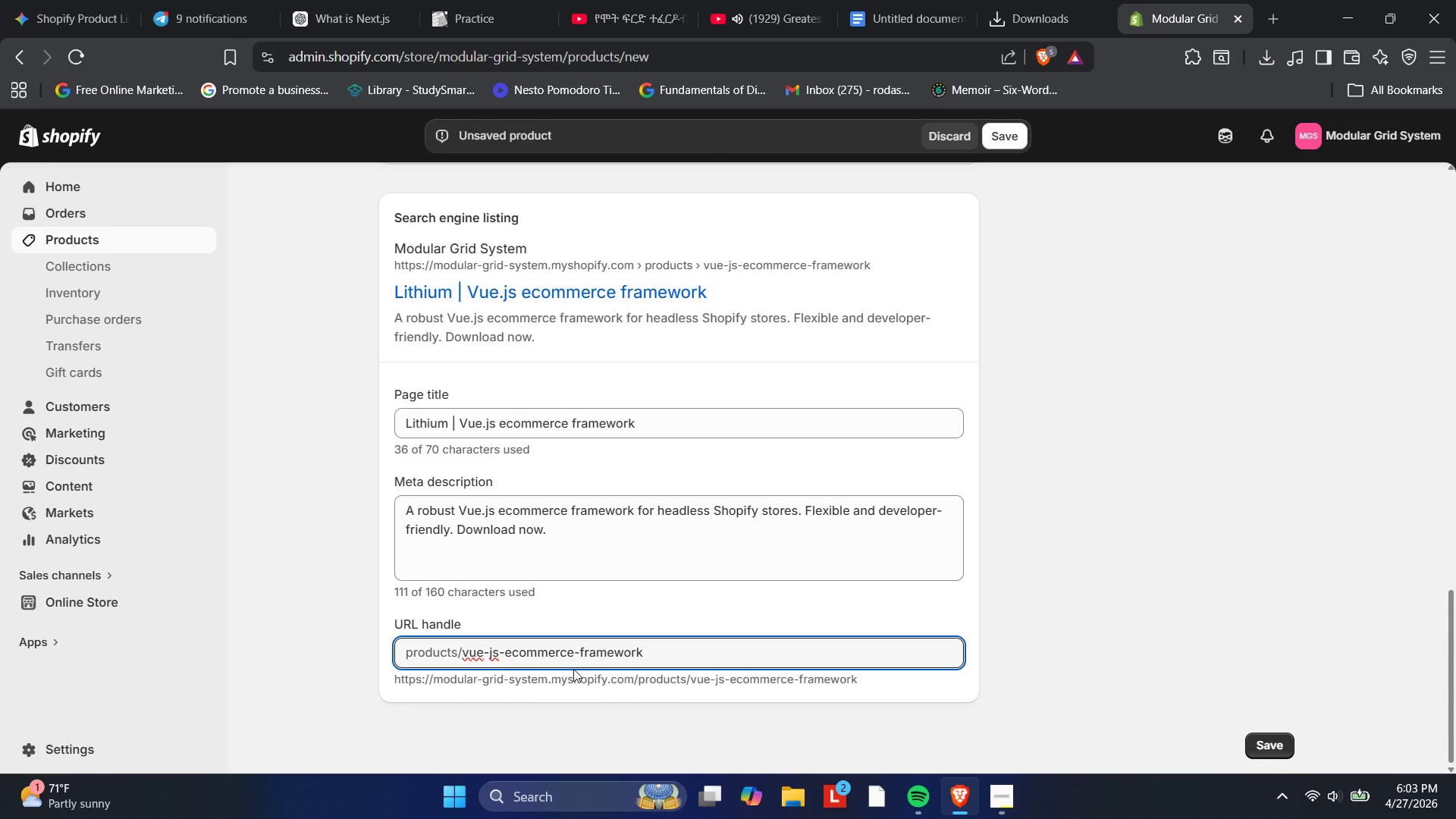 
left_click([557, 656])
 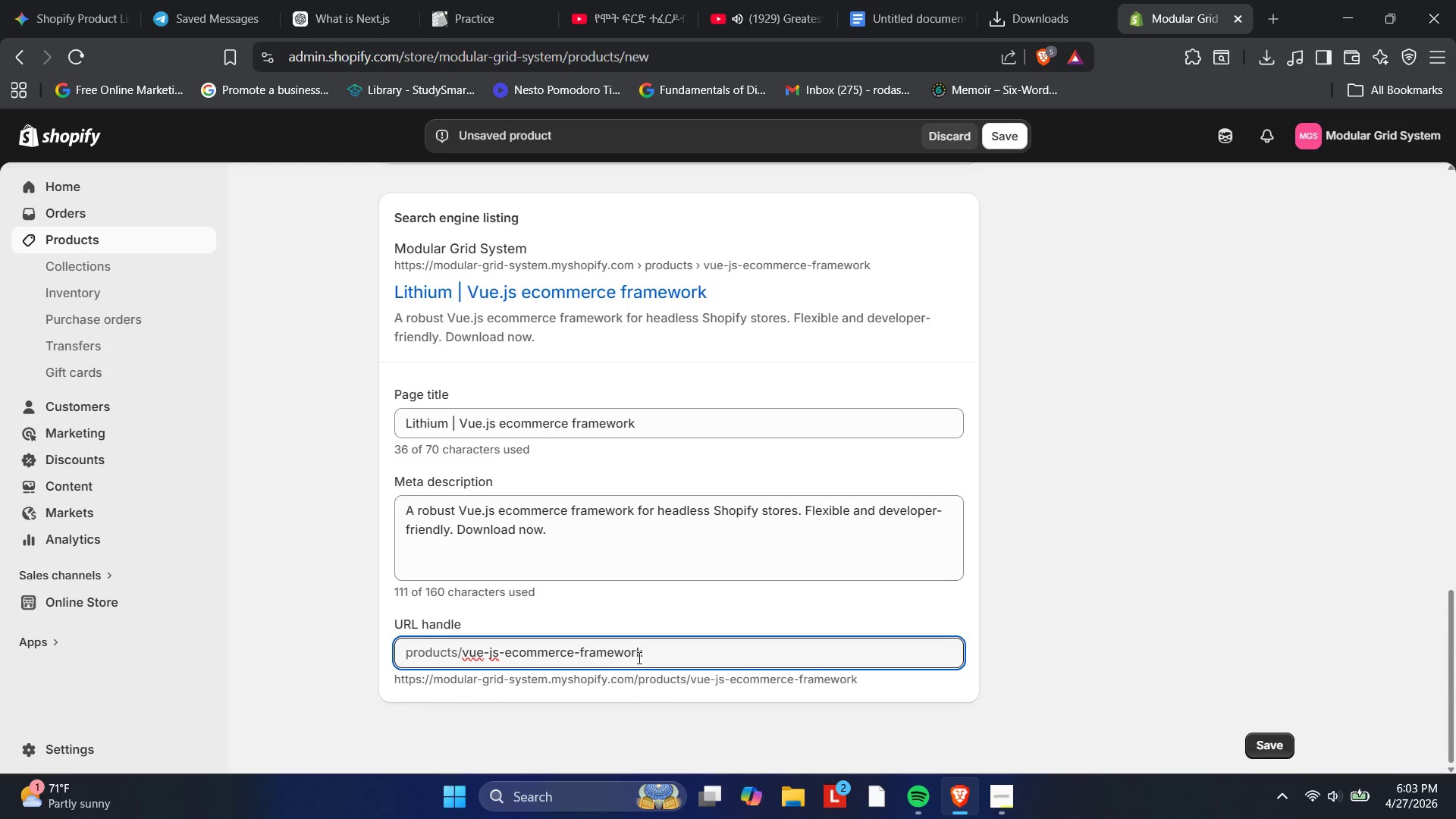 
left_click([637, 656])
 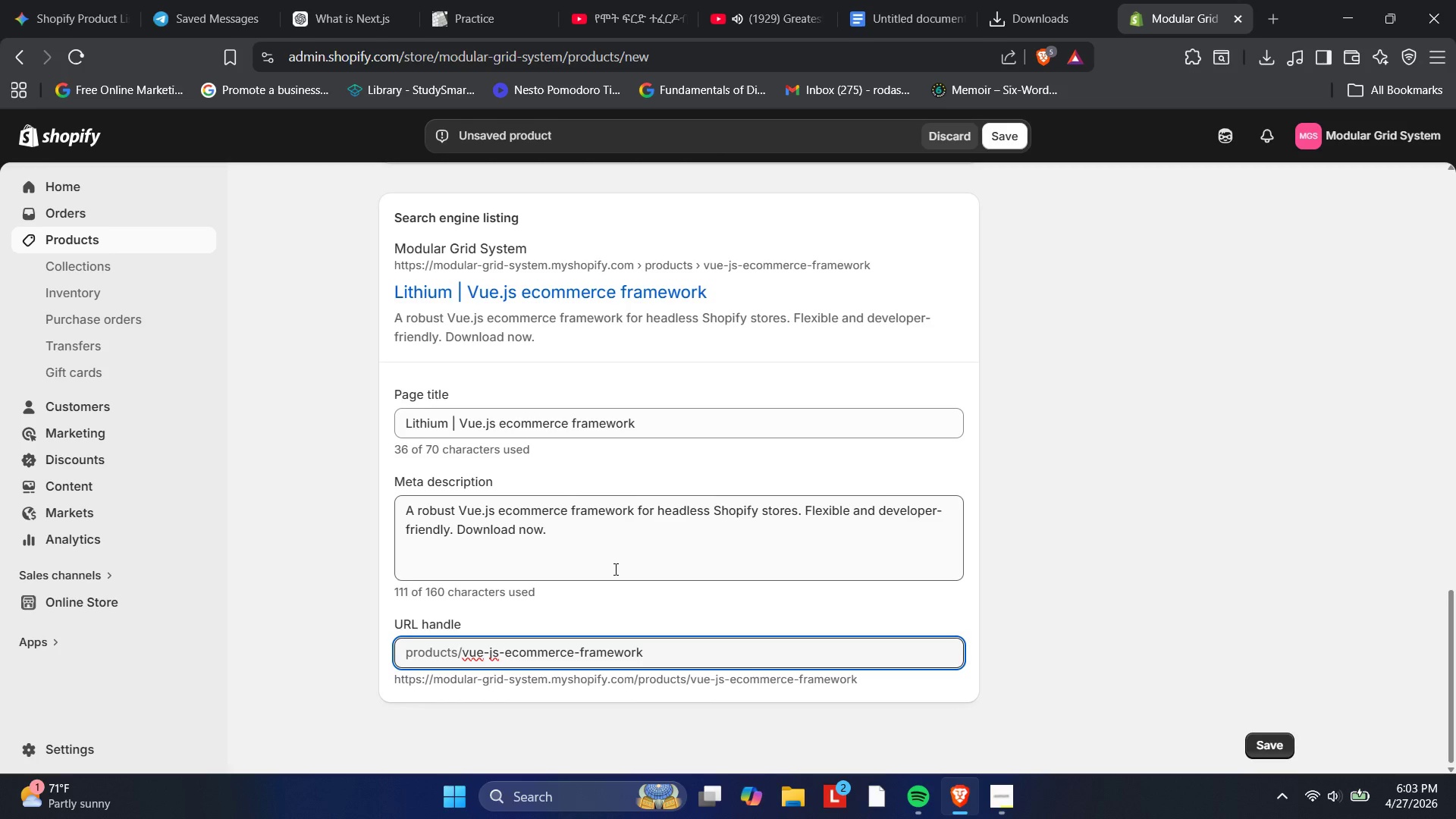 
scroll: coordinate [781, 657], scroll_direction: up, amount: 5.0
 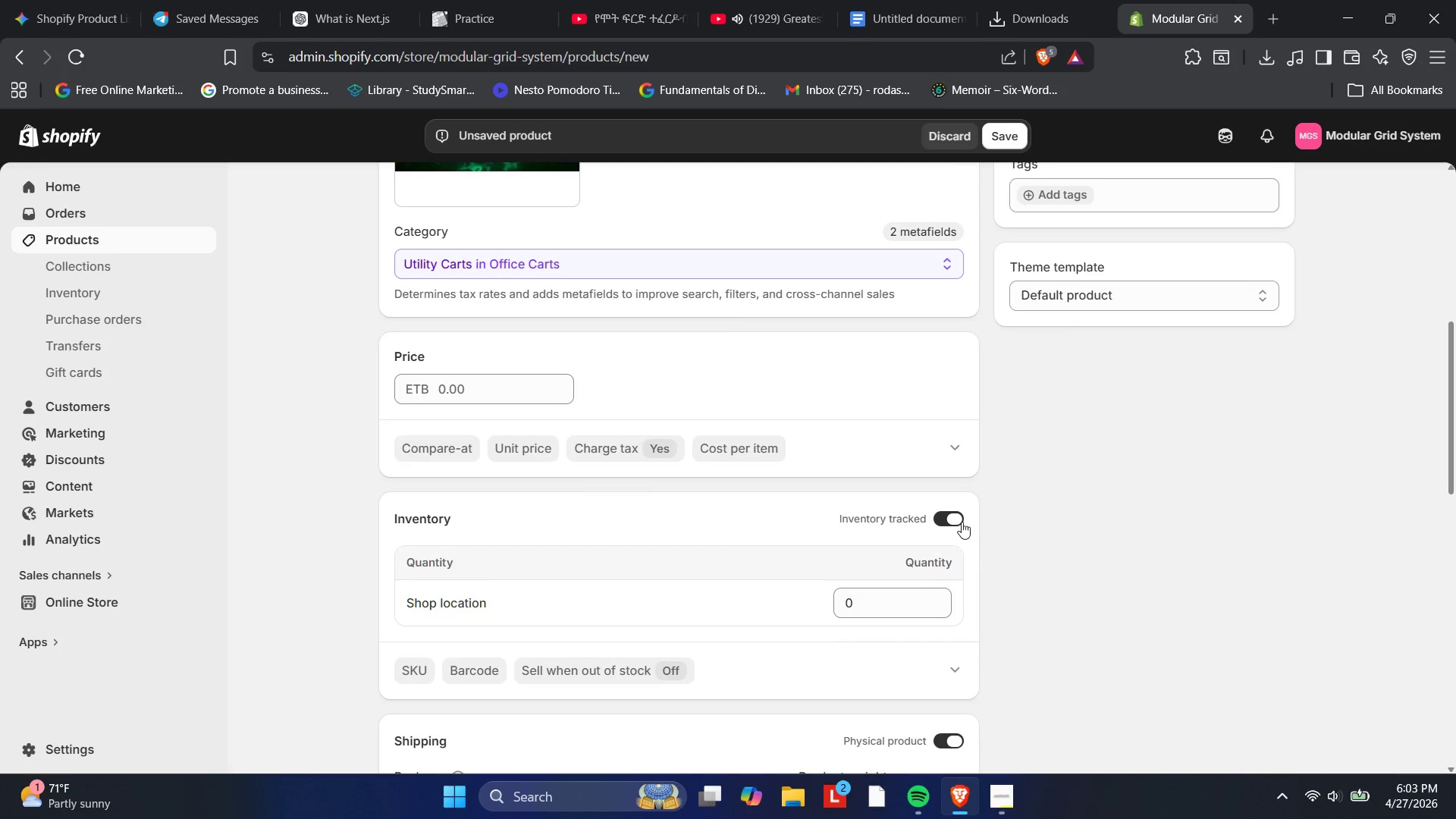 
left_click([953, 510])
 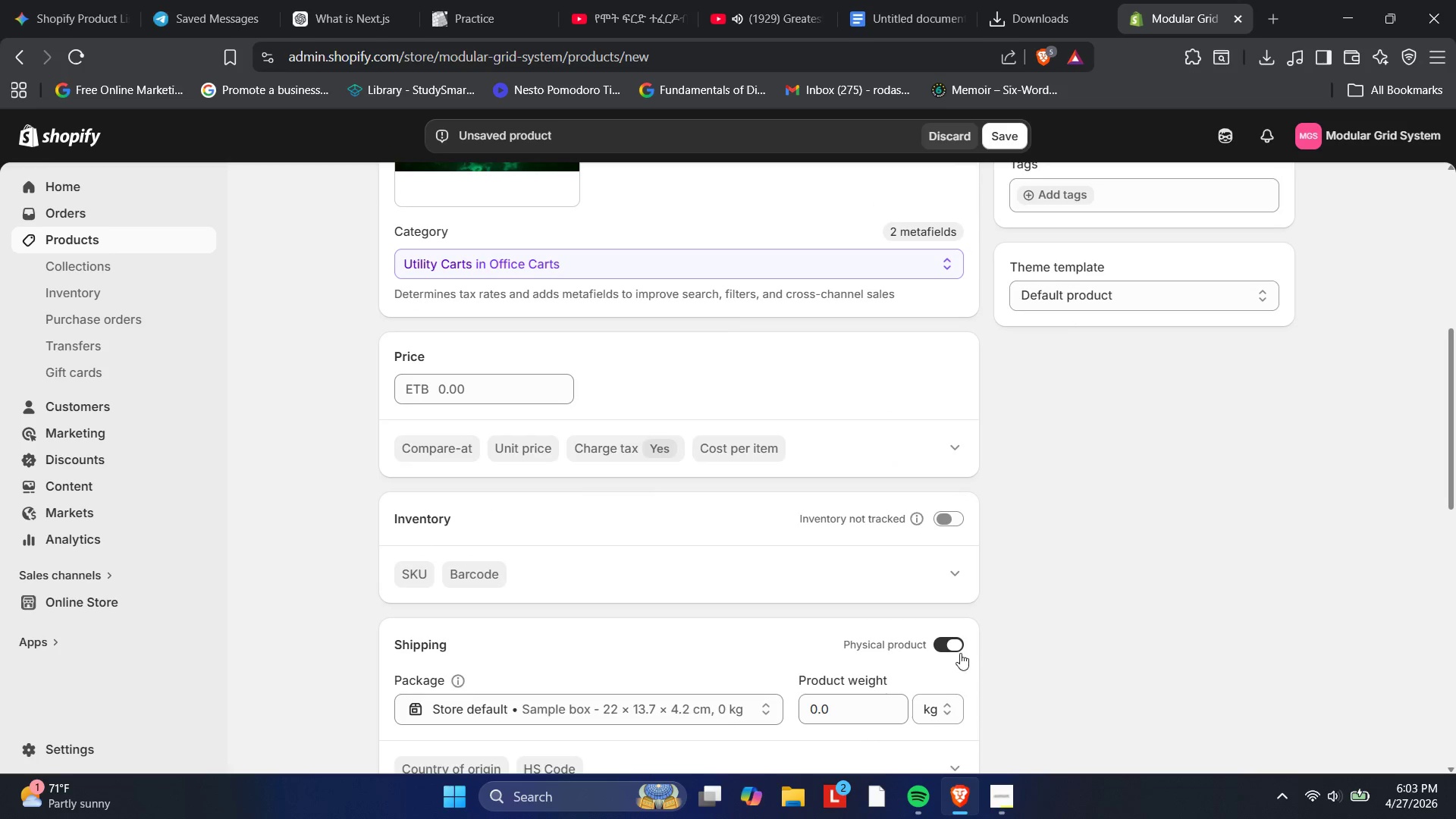 
left_click([951, 645])
 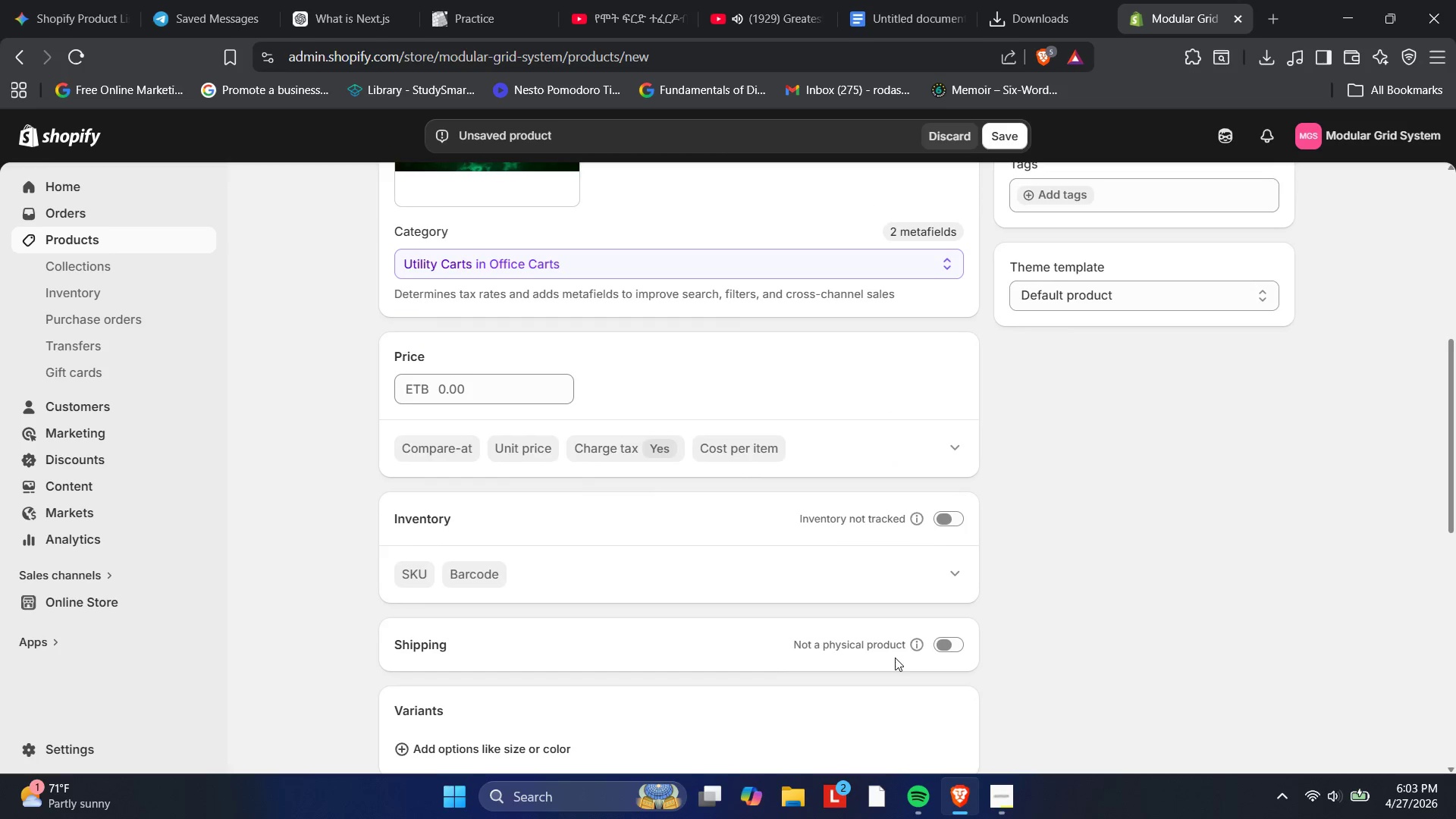 
scroll: coordinate [839, 624], scroll_direction: down, amount: 7.0
 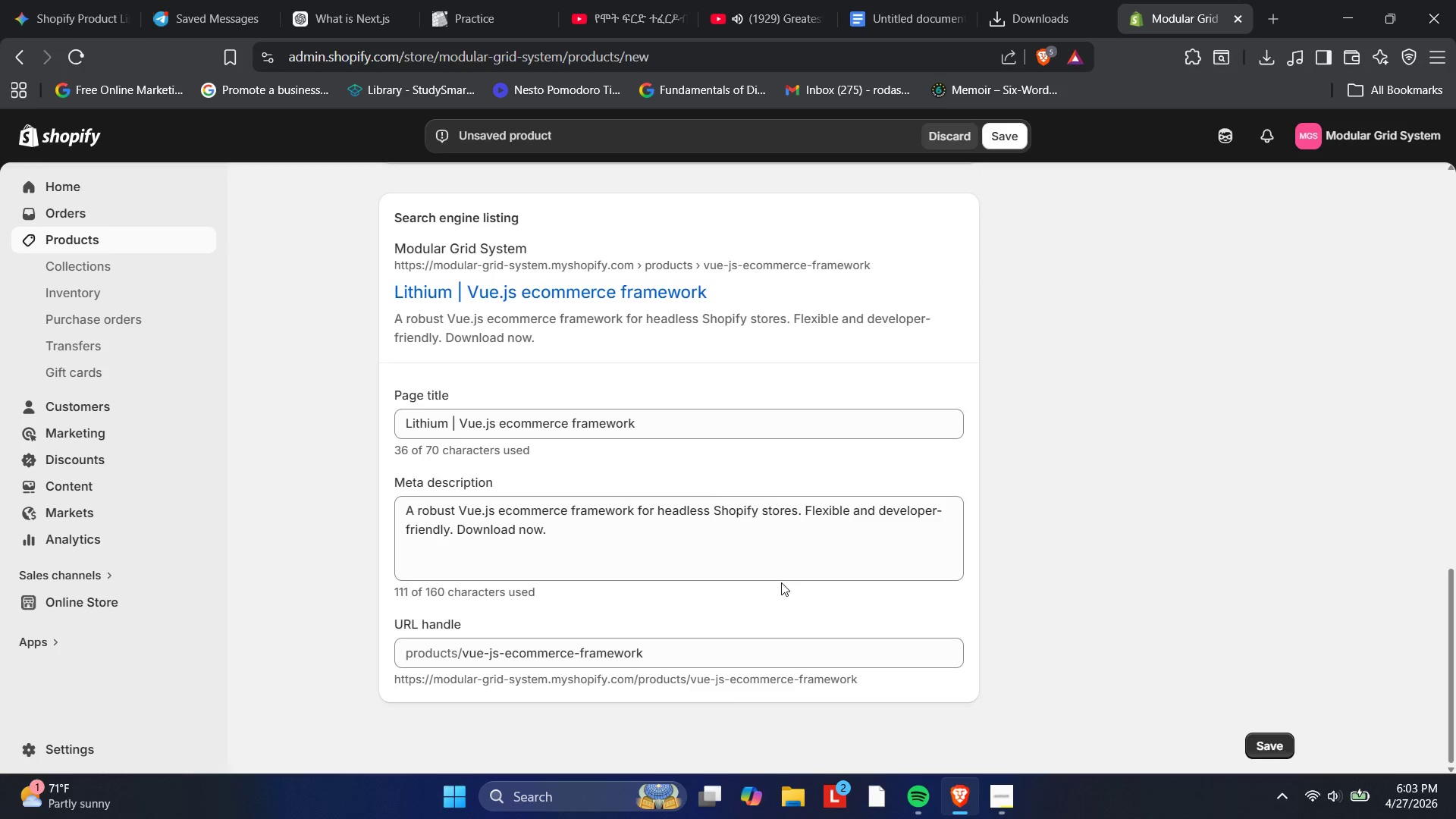 
scroll: coordinate [781, 582], scroll_direction: up, amount: 1.0
 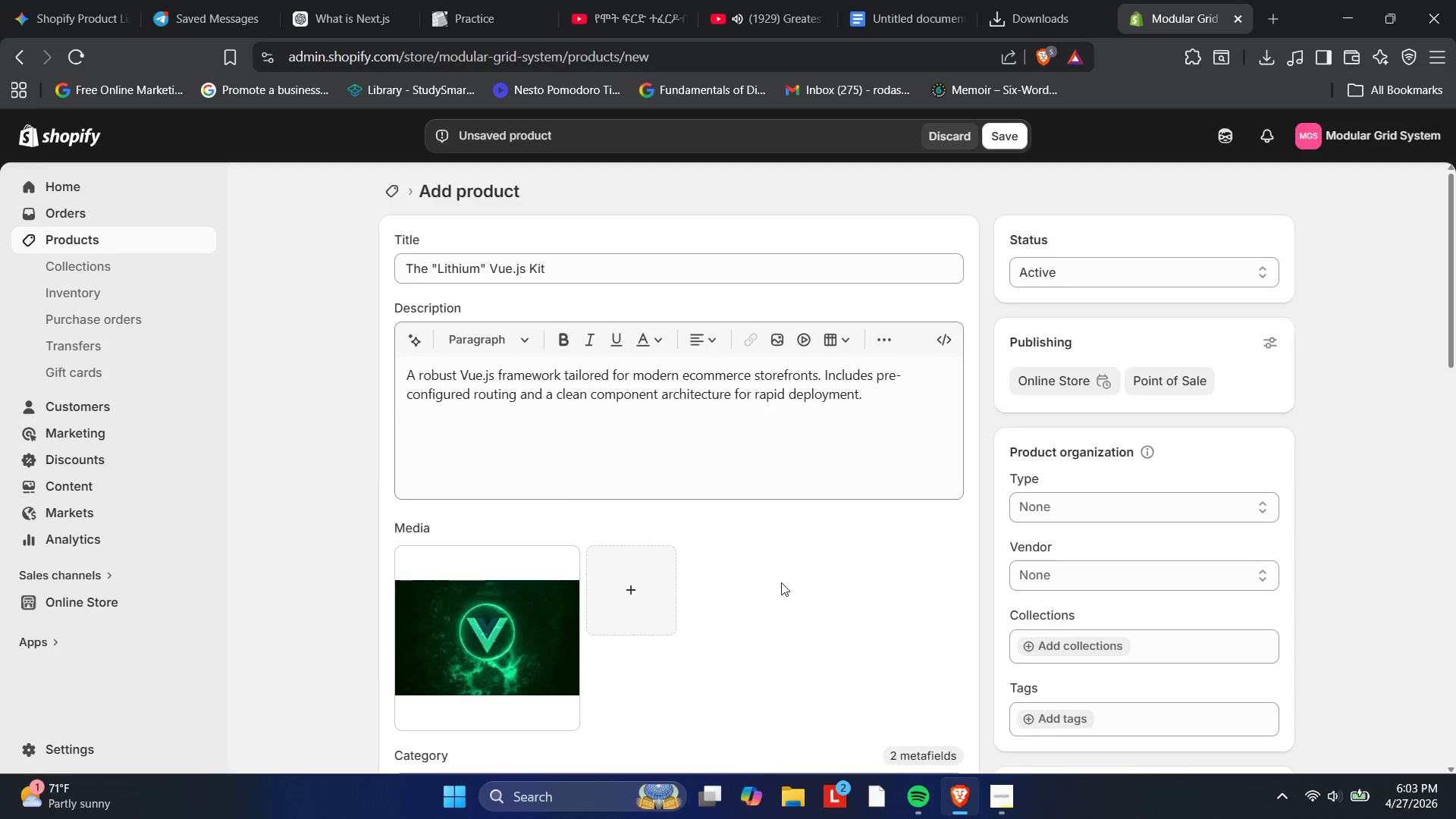 
scroll: coordinate [789, 578], scroll_direction: none, amount: 0.0
 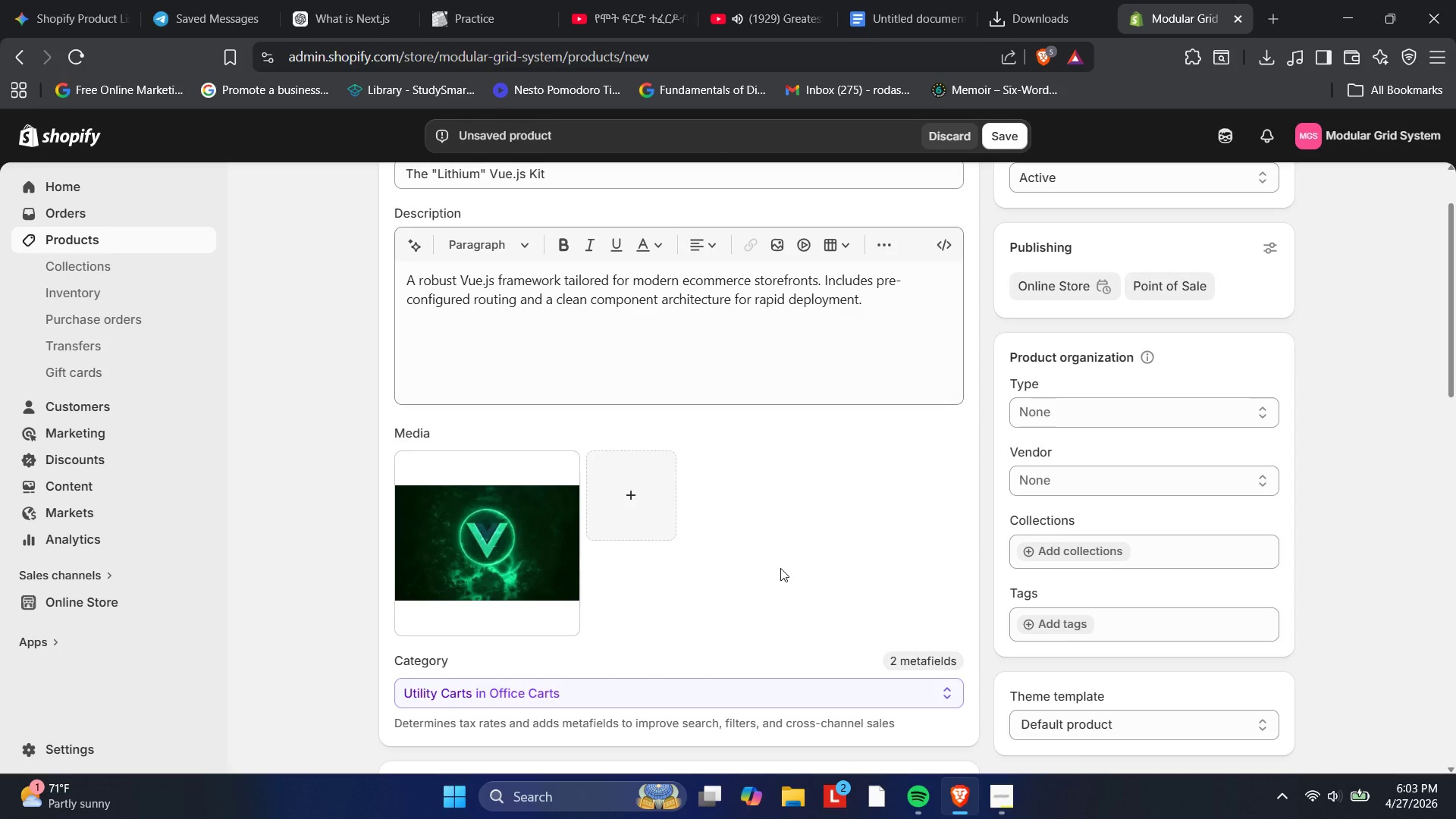 
wait(7.68)
 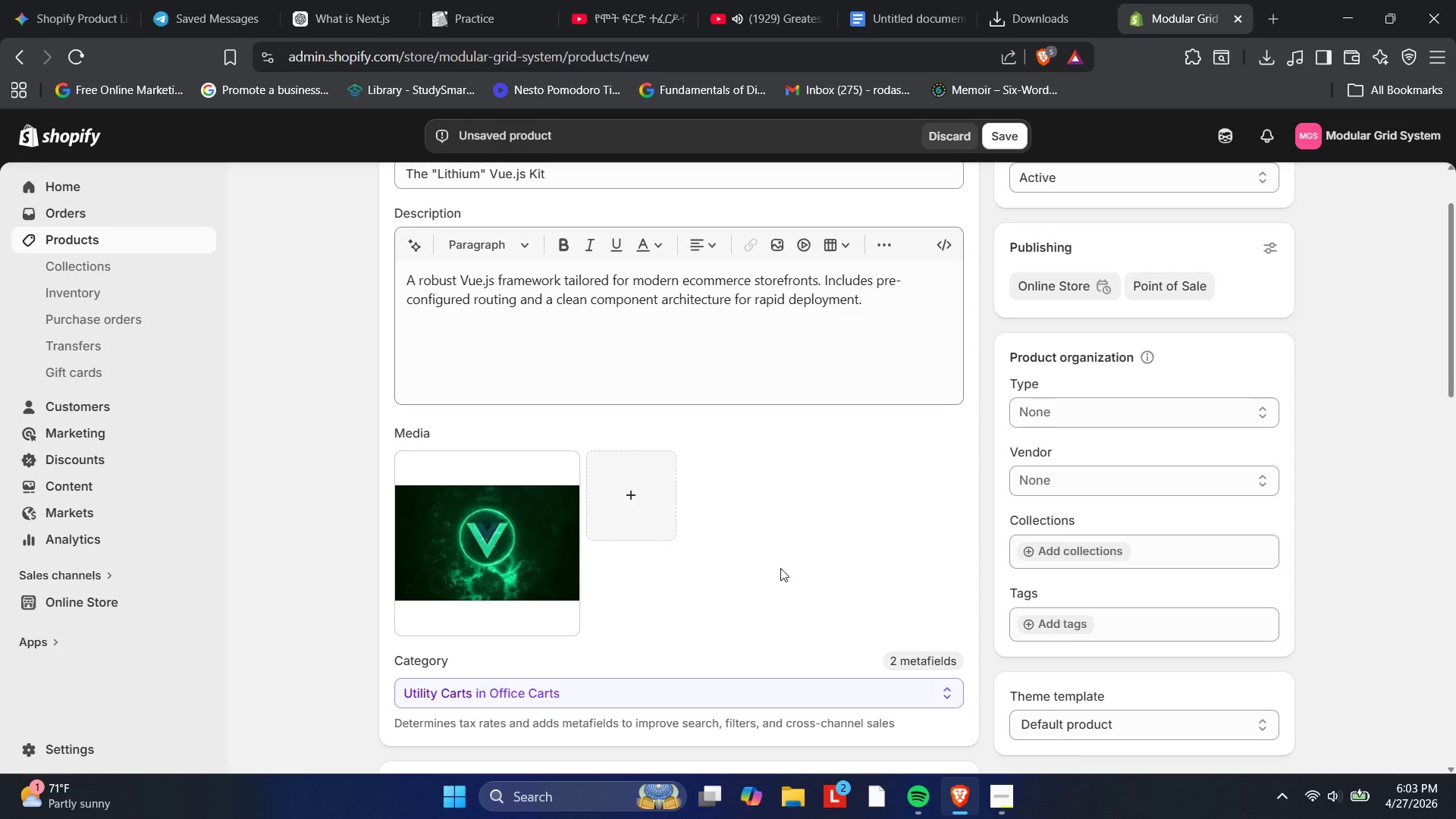 
key(ArrowRight)
 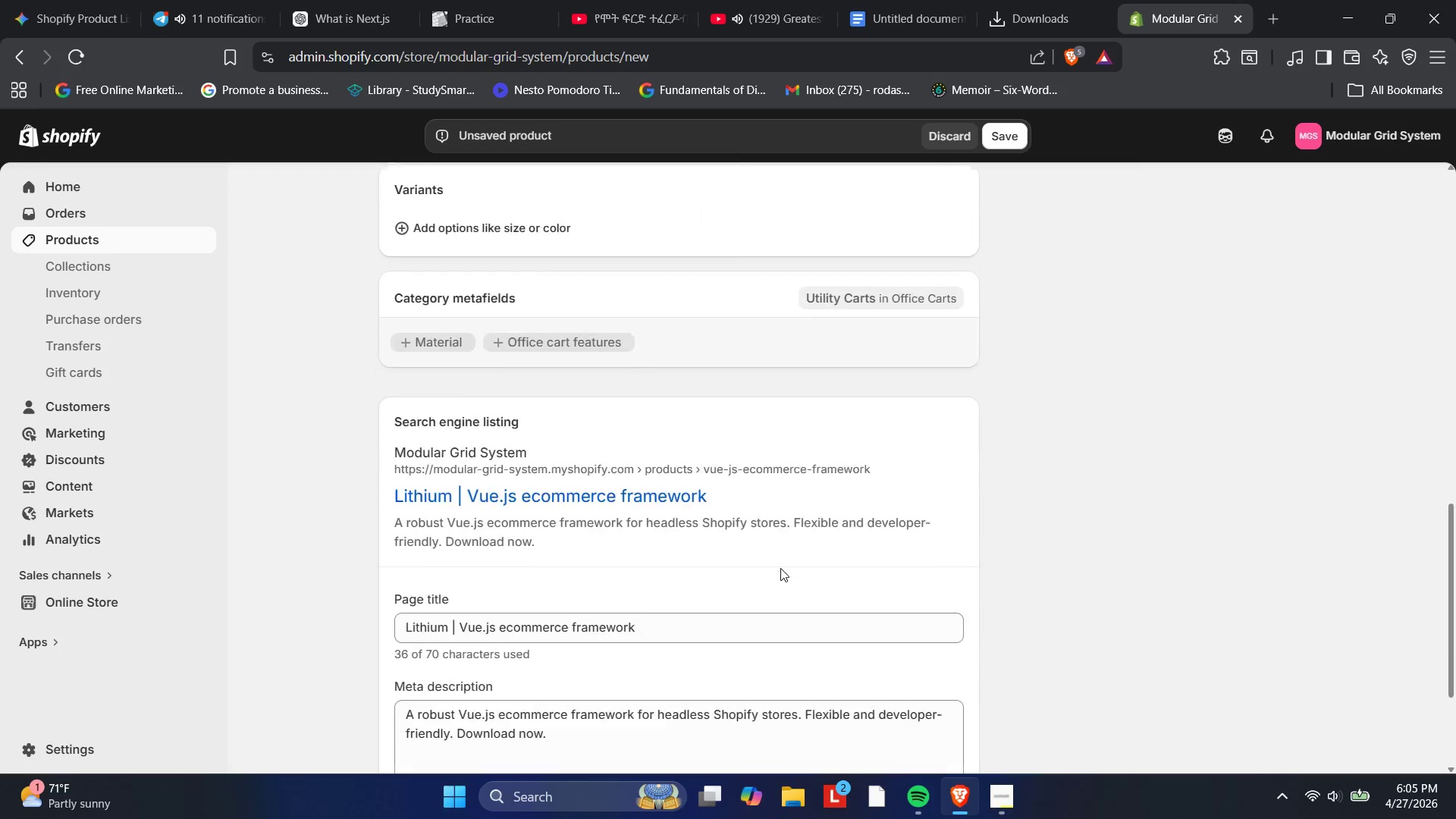 
wait(82.88)
 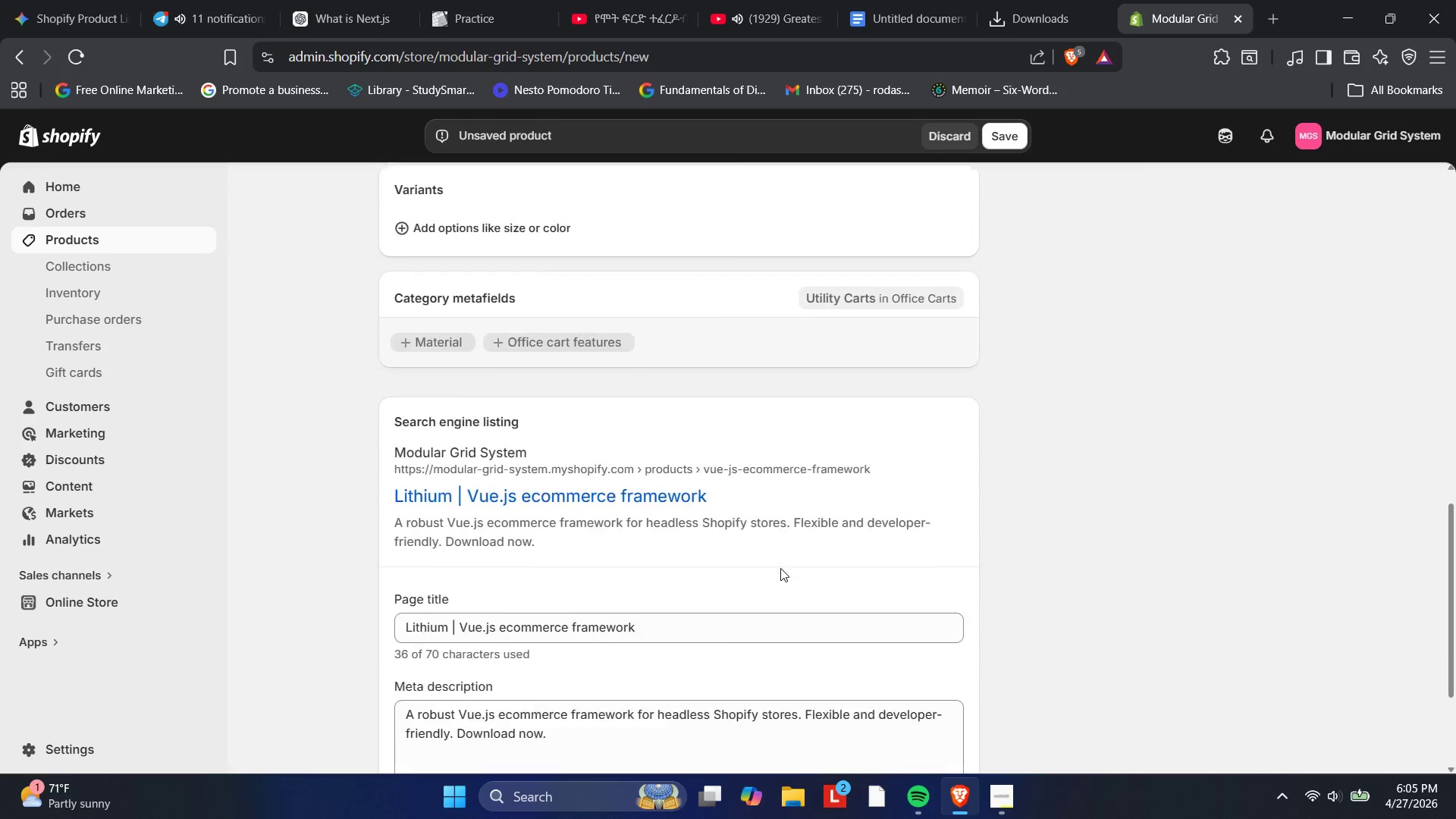 
left_click([780, 568])
 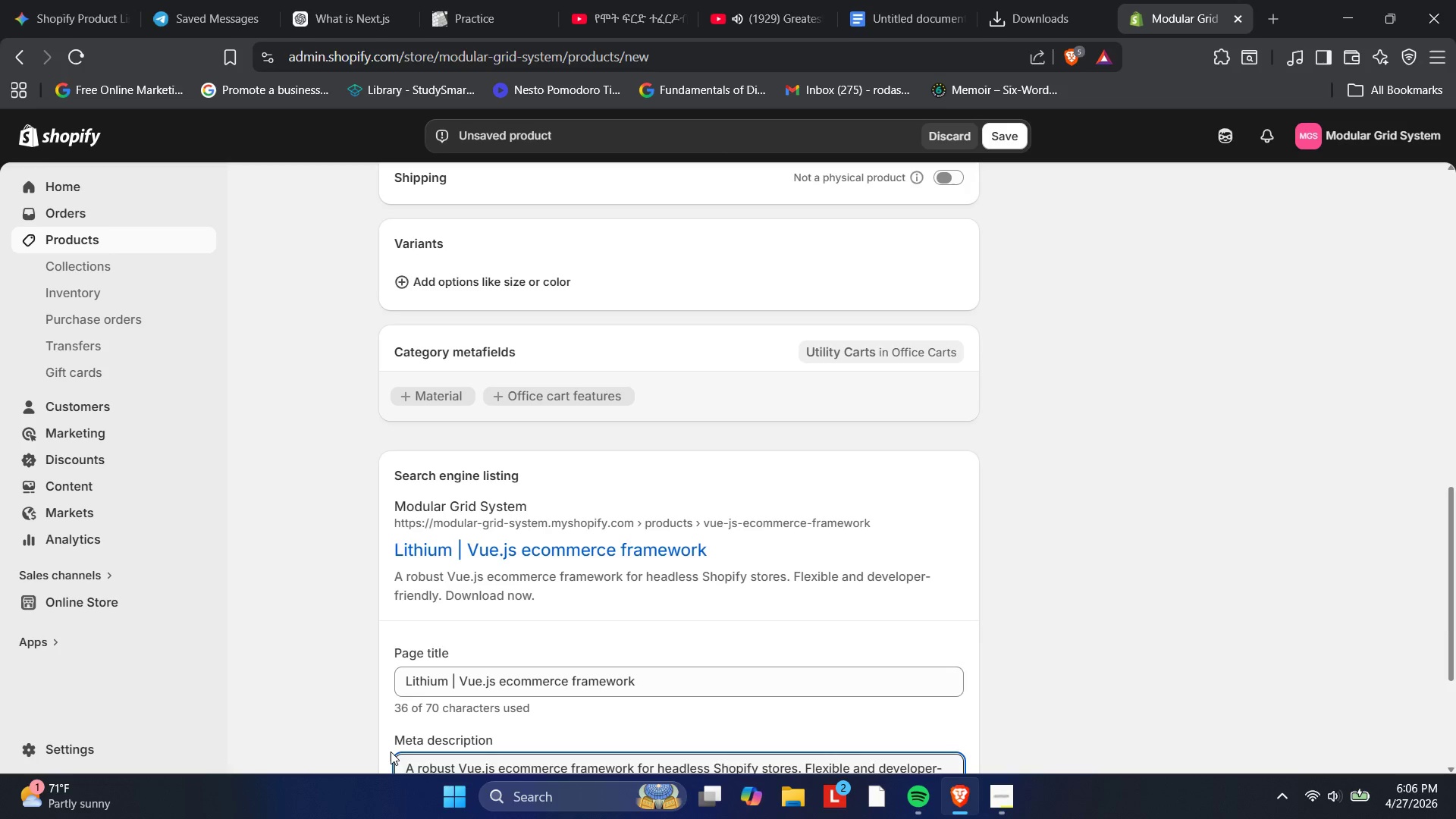 
wait(87.01)
 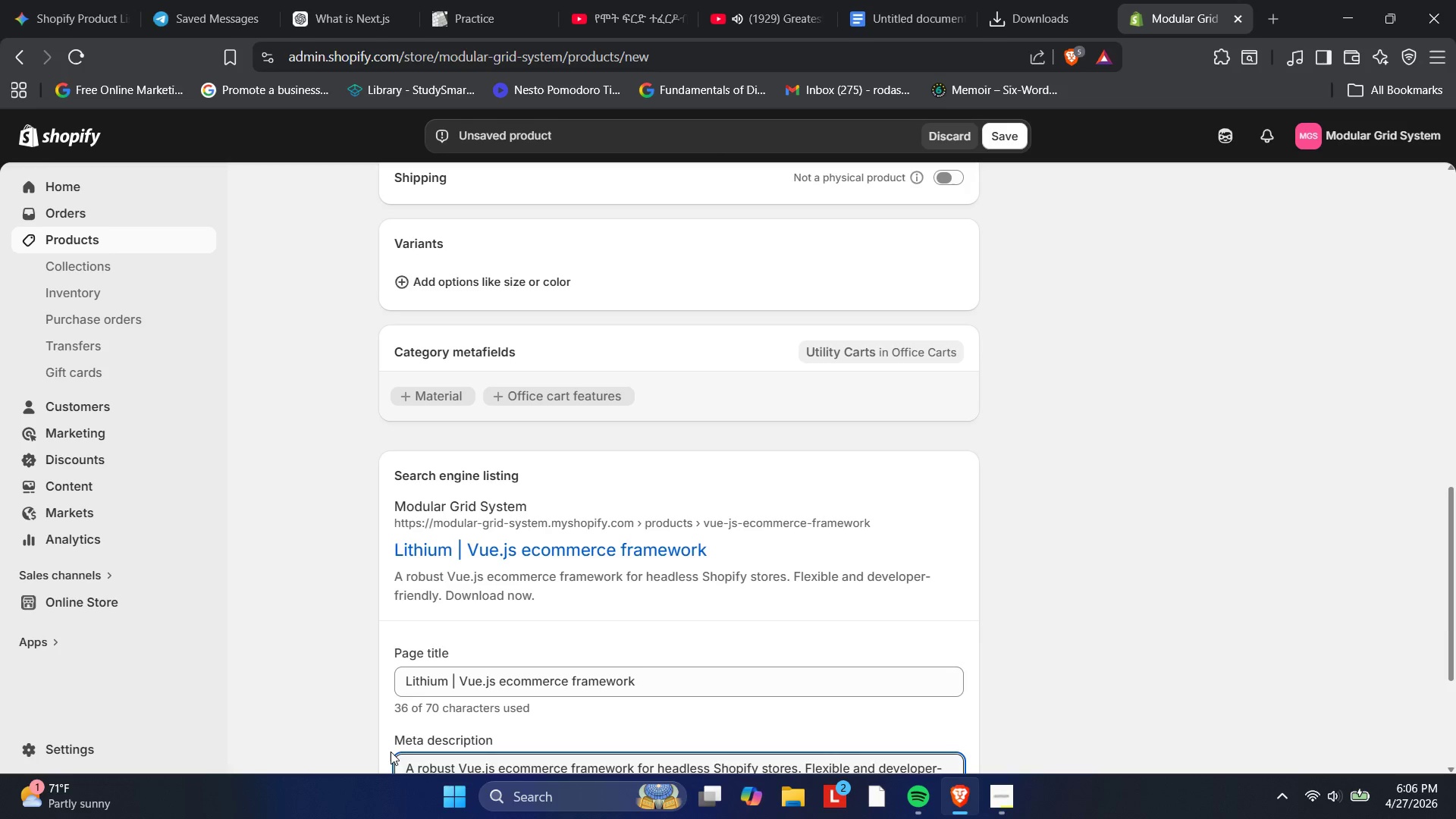 
scroll: coordinate [991, 368], scroll_direction: up, amount: 9.0
 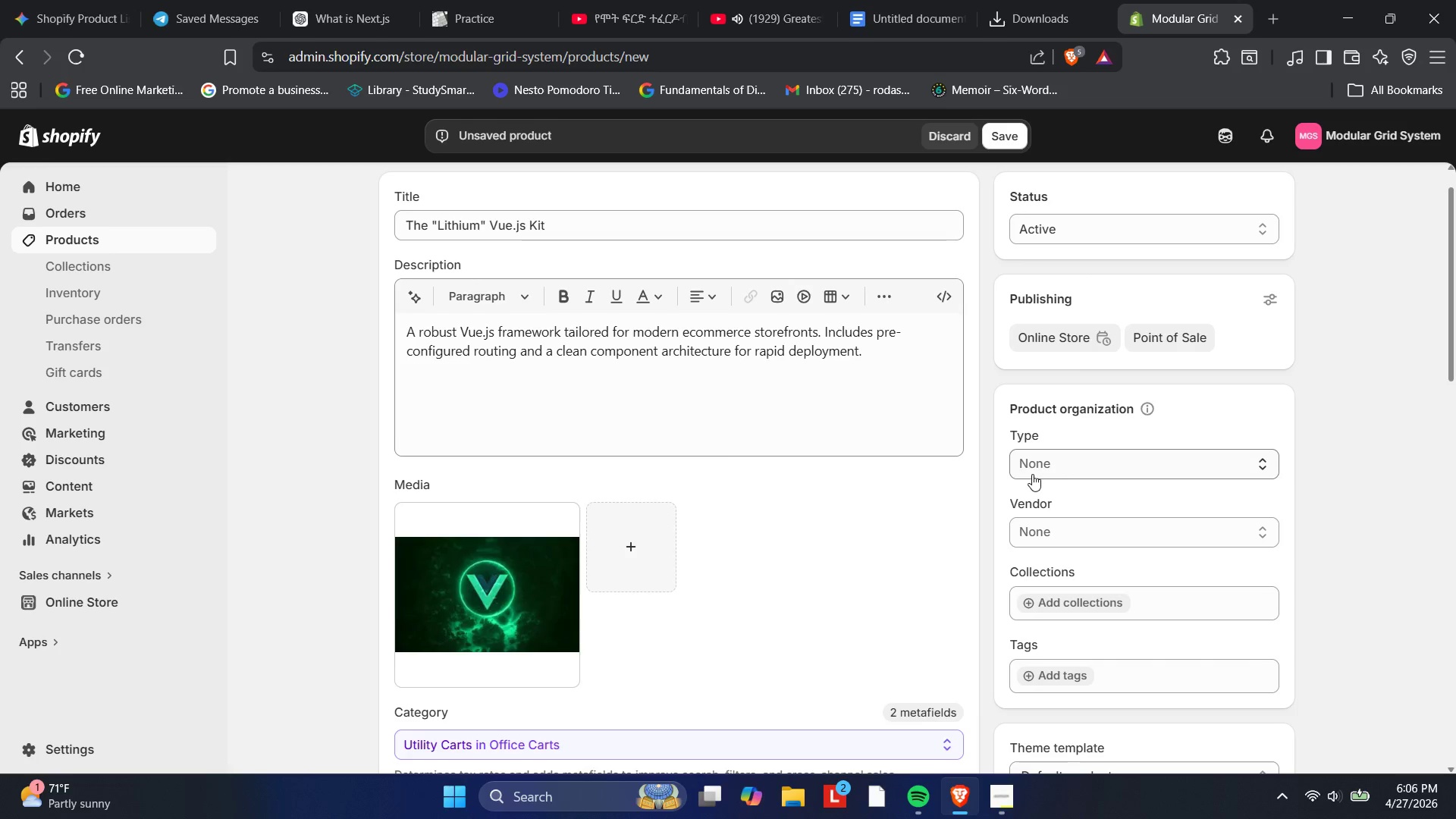 
left_click([1033, 474])
 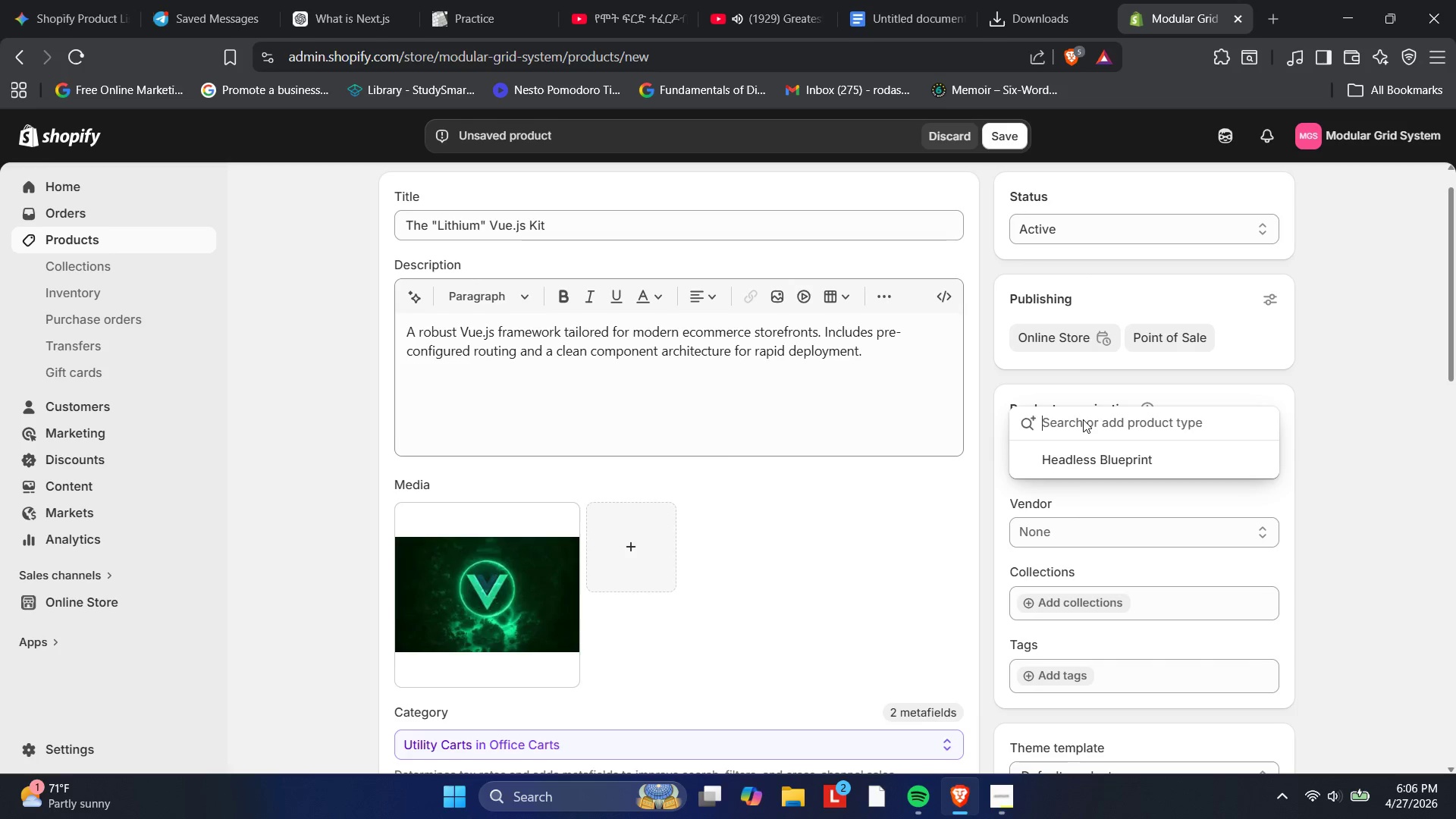 
left_click([1083, 419])
 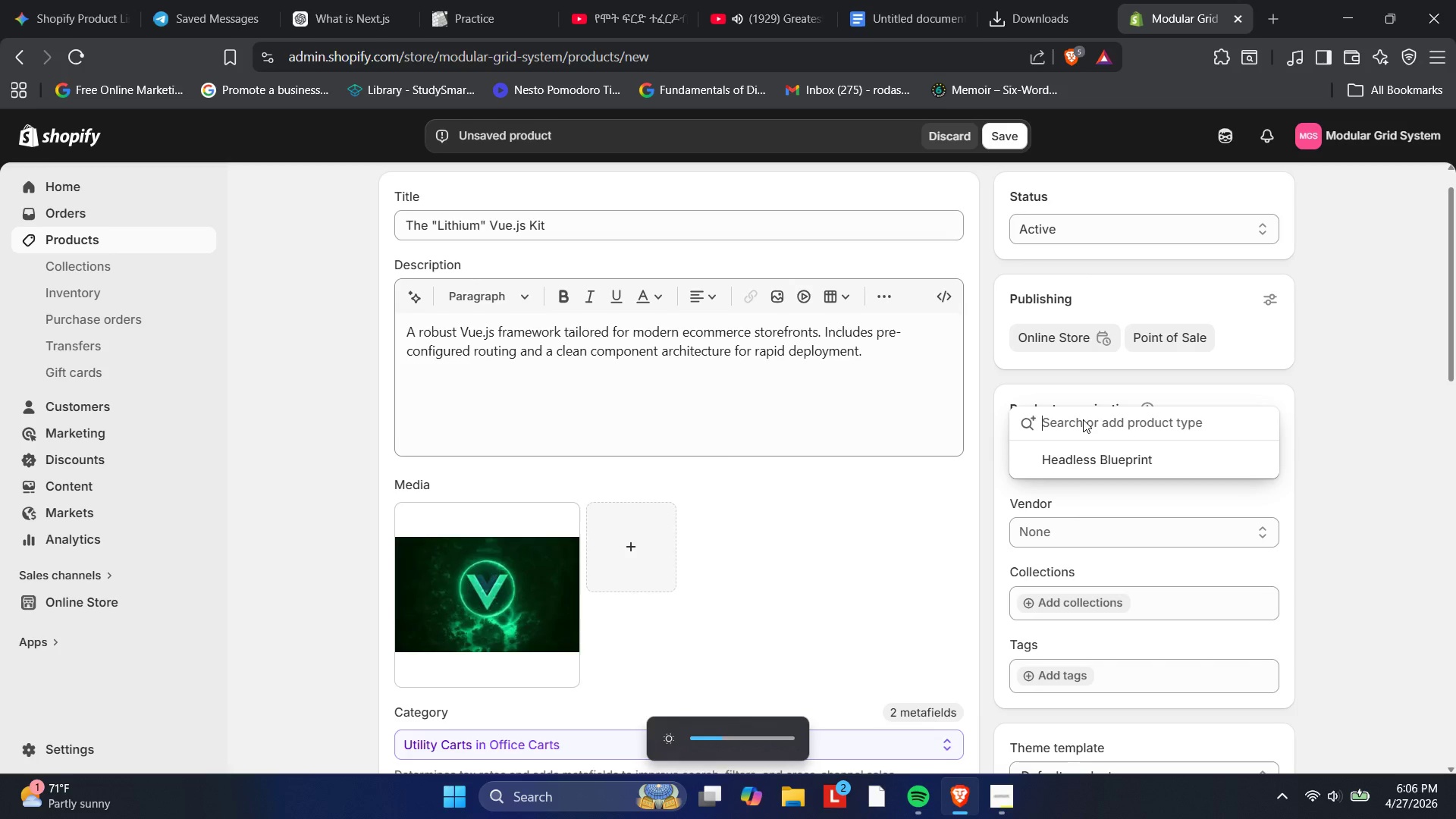 
wait(5.08)
 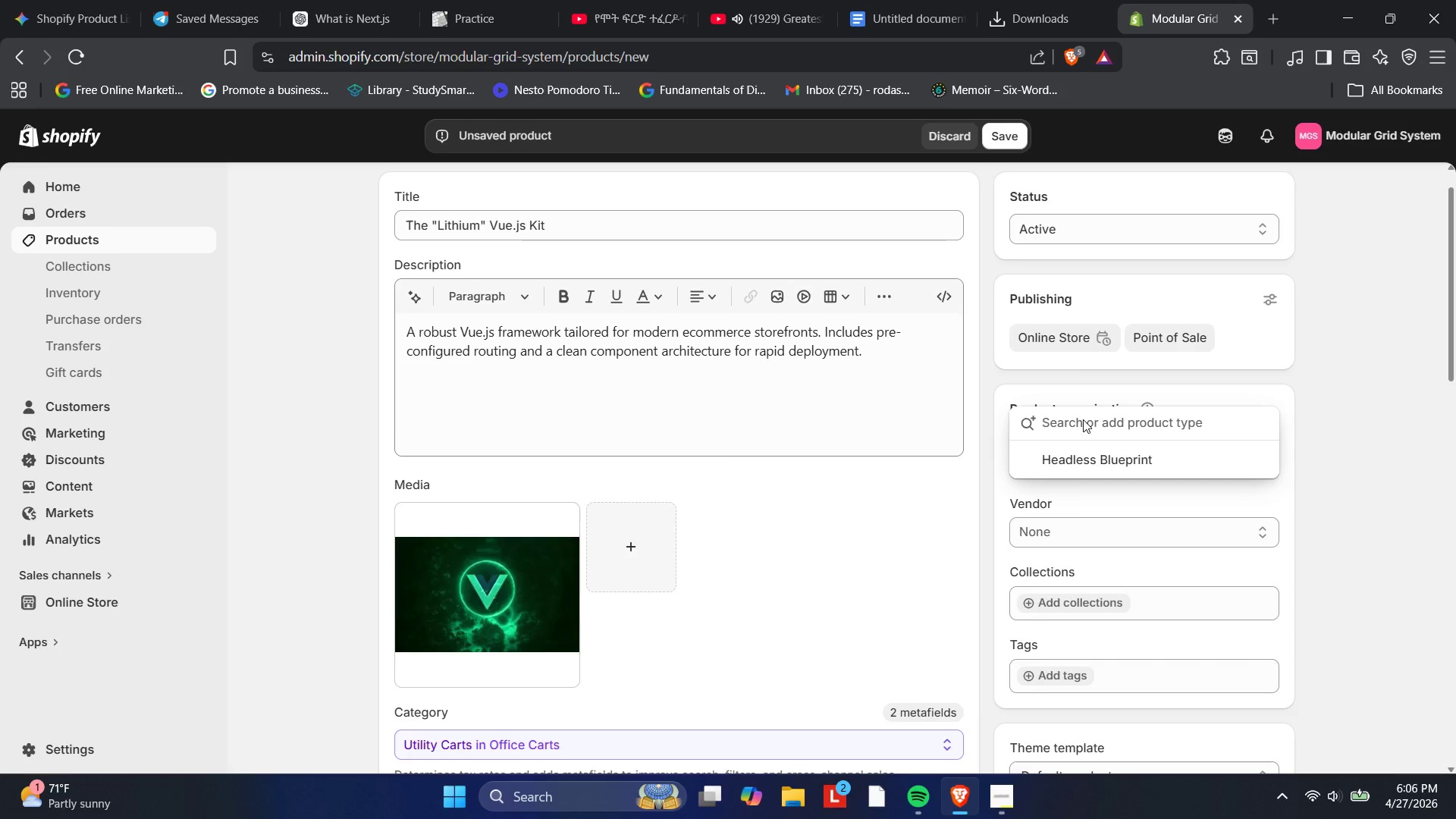 
type(Vue.js Framework)
 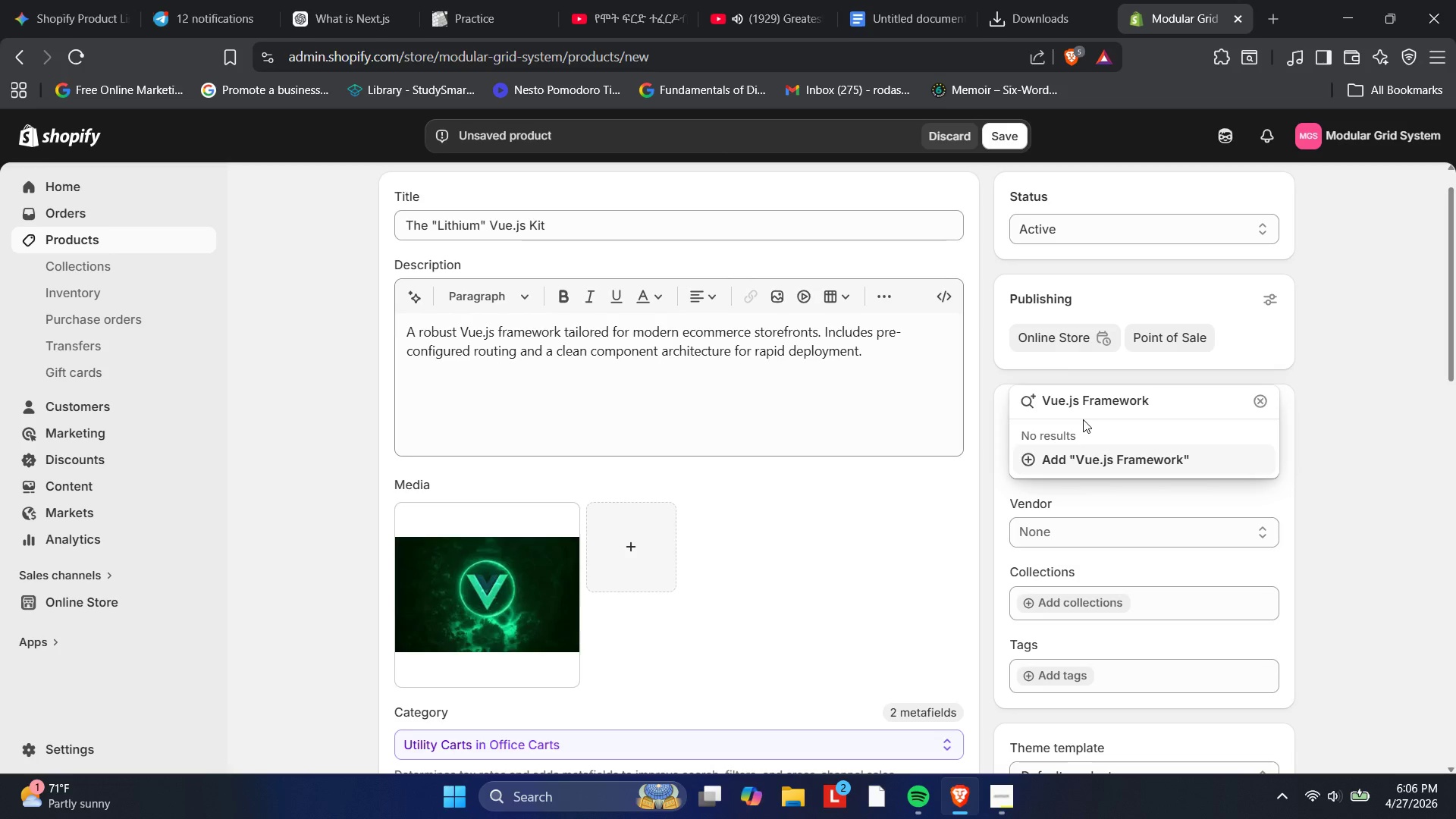 
key(Enter)
 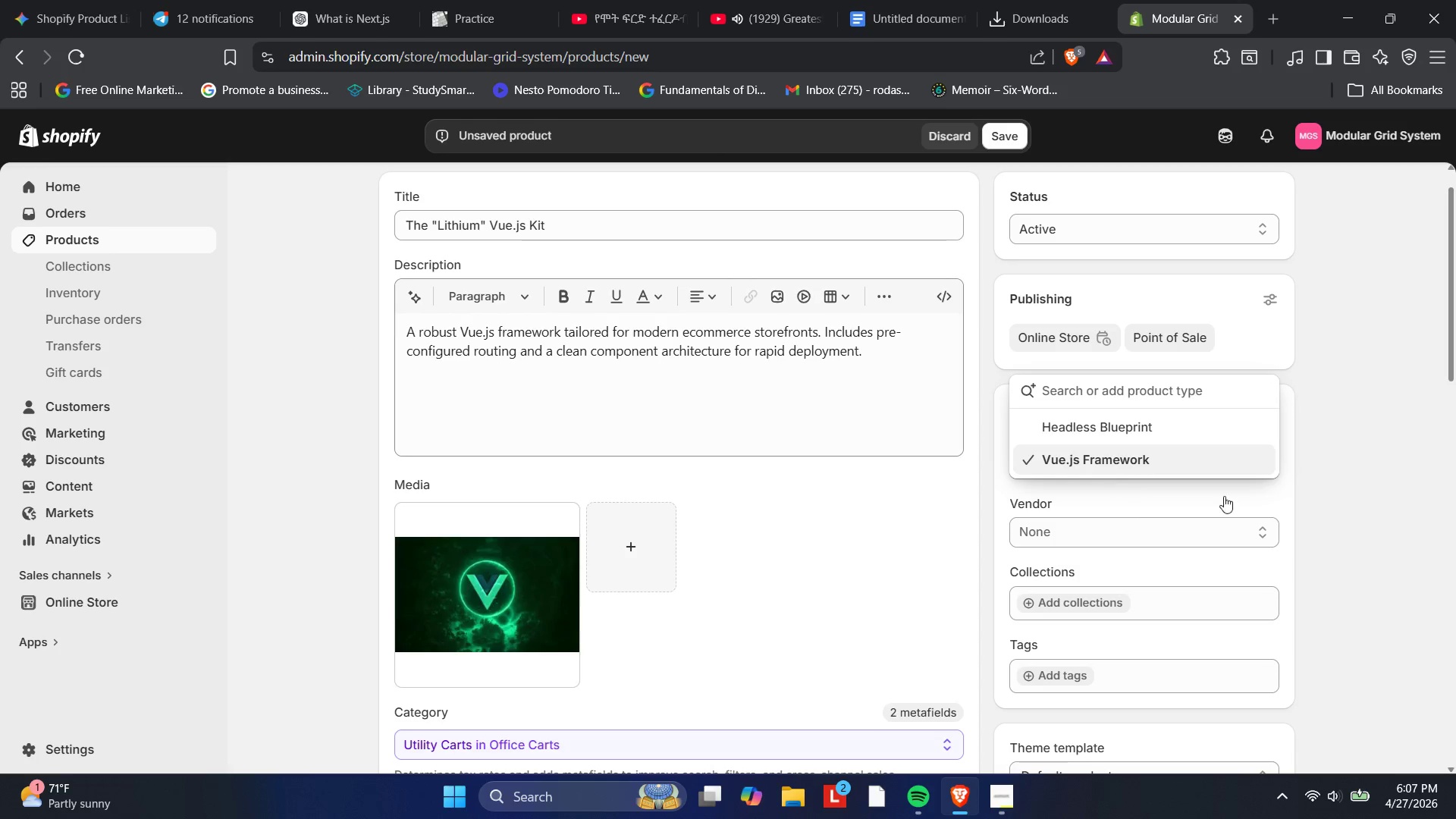 
left_click([1357, 479])
 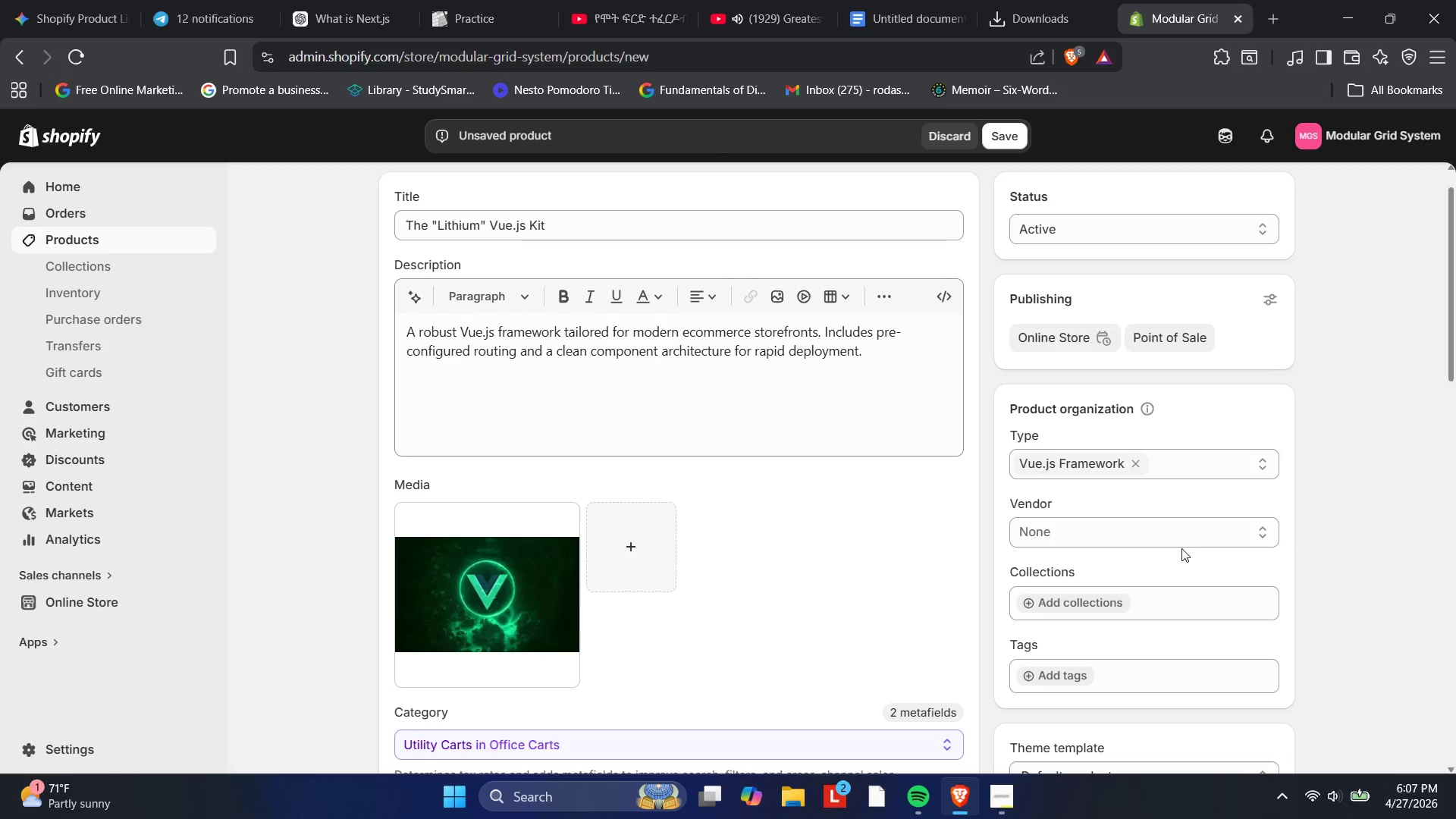 
wait(6.03)
 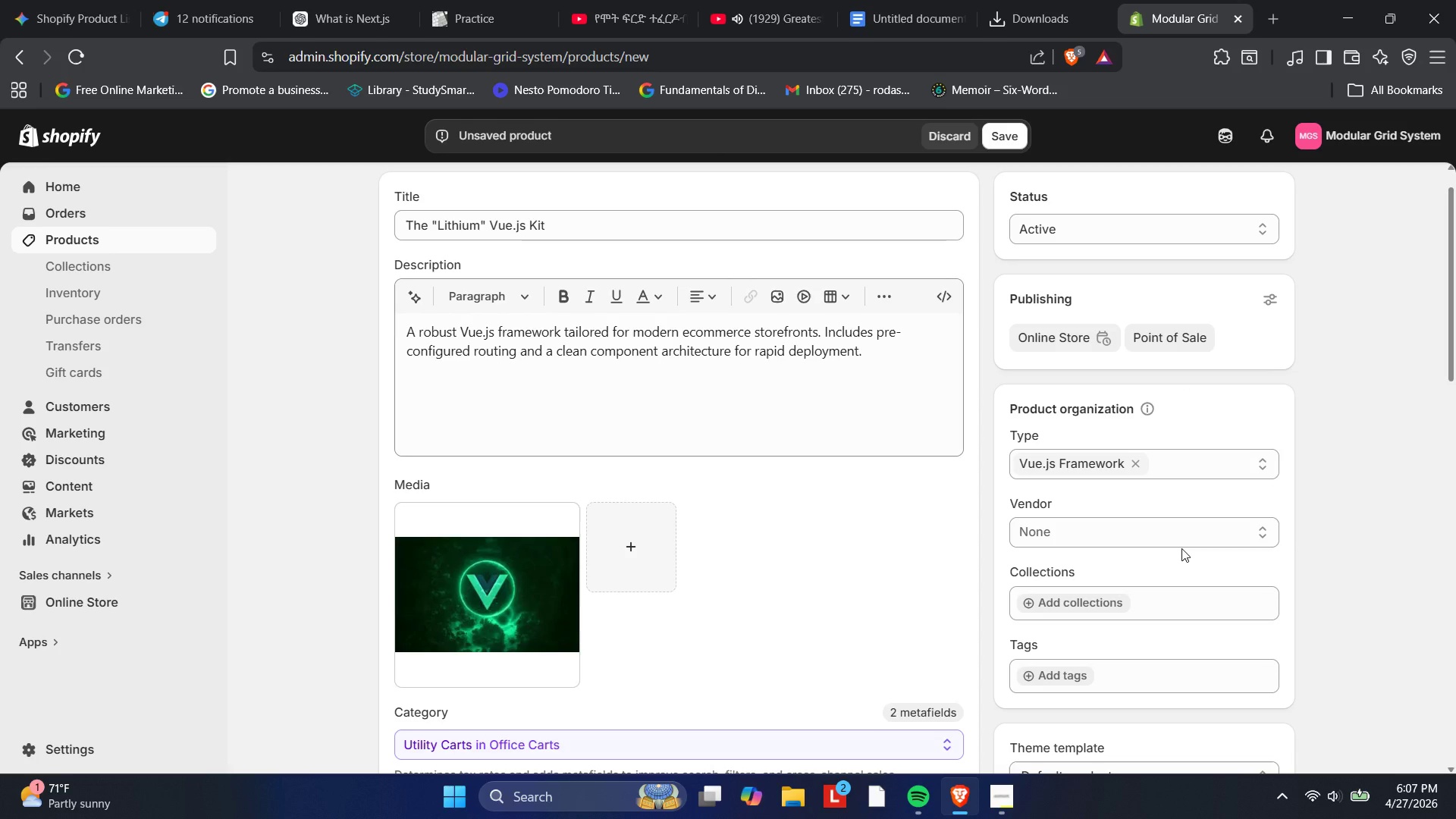 
left_click([1073, 682])
 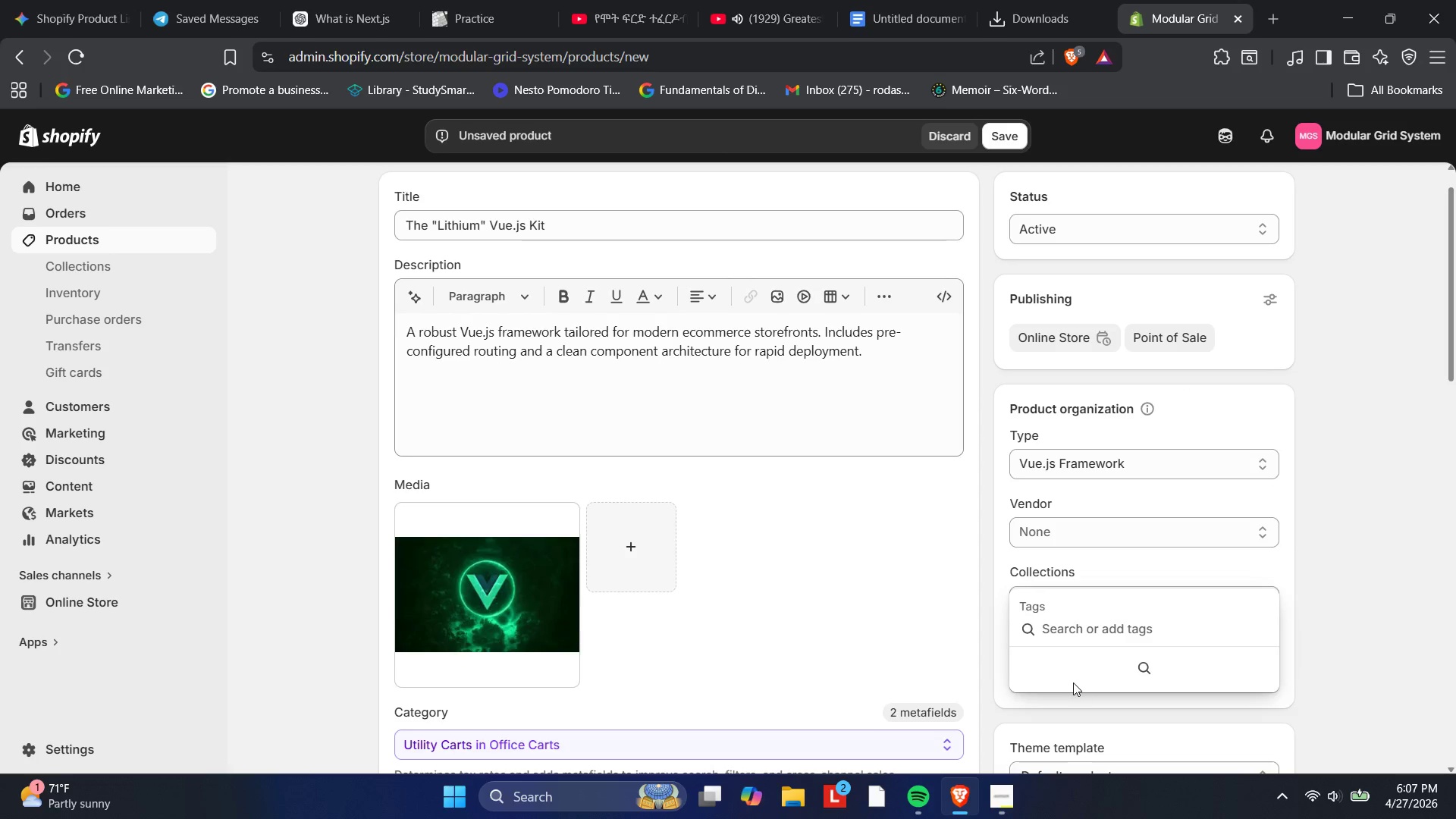 
type(Vue.js)
 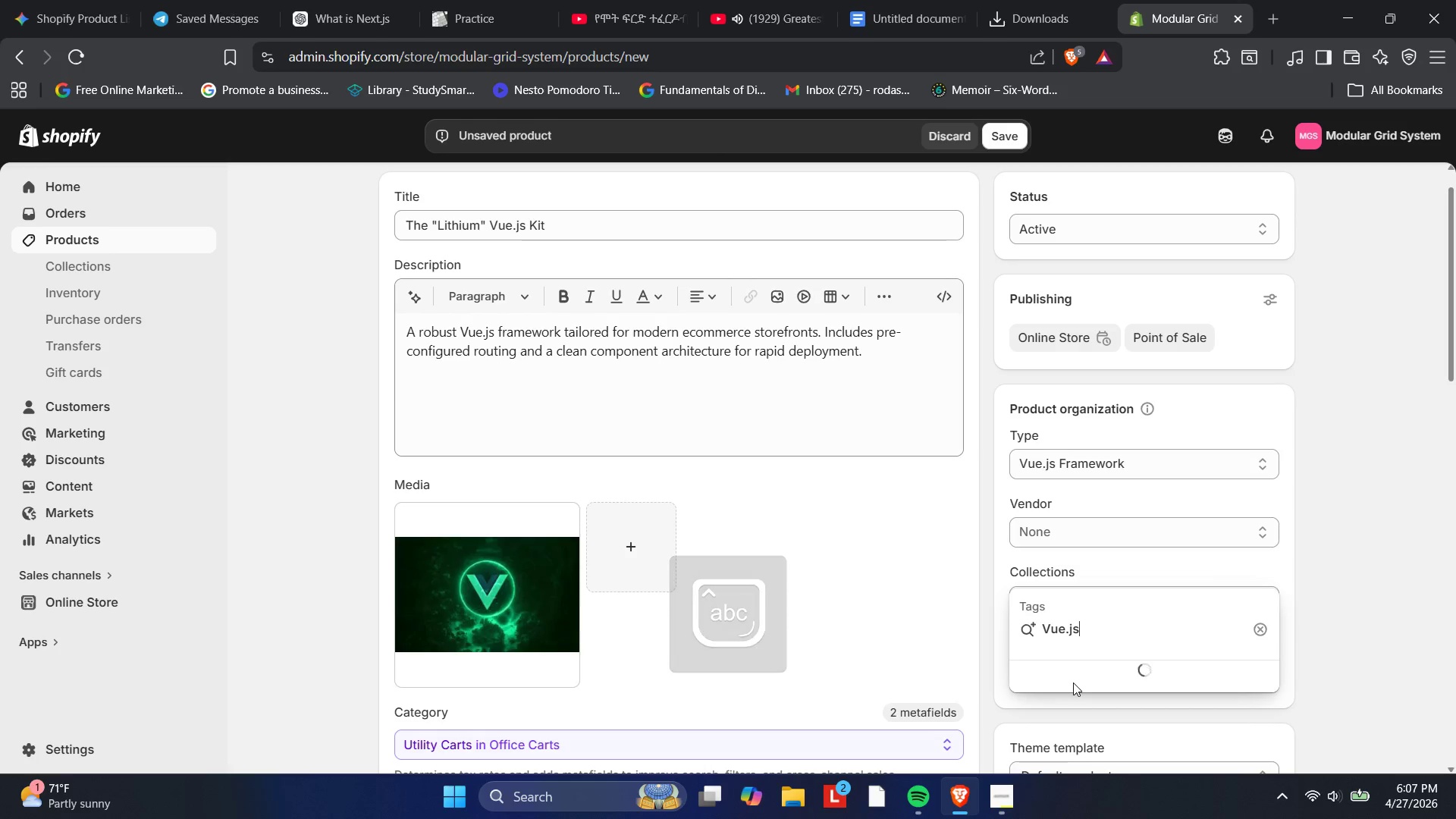 
key(Enter)
 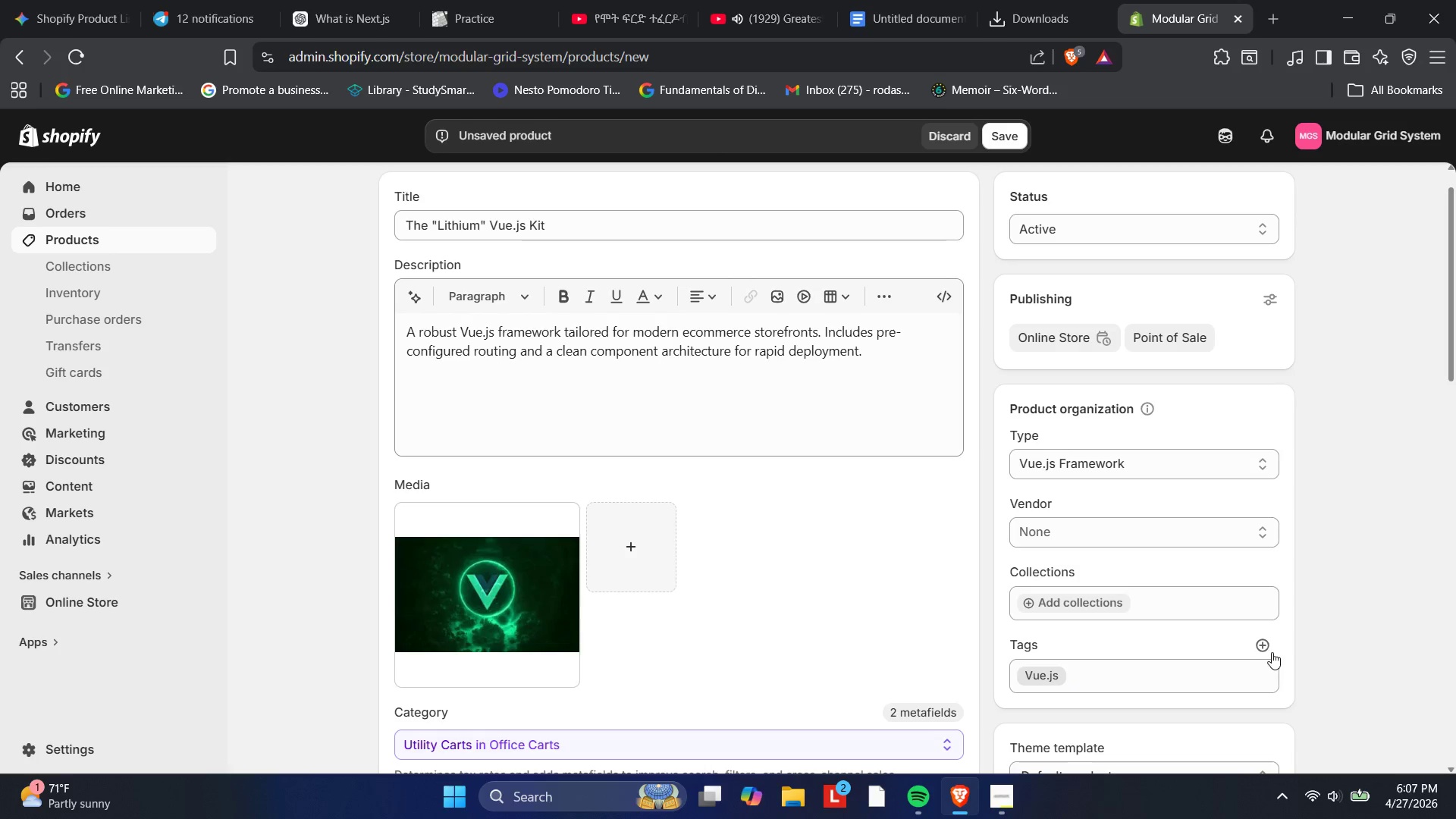 
left_click([1270, 648])
 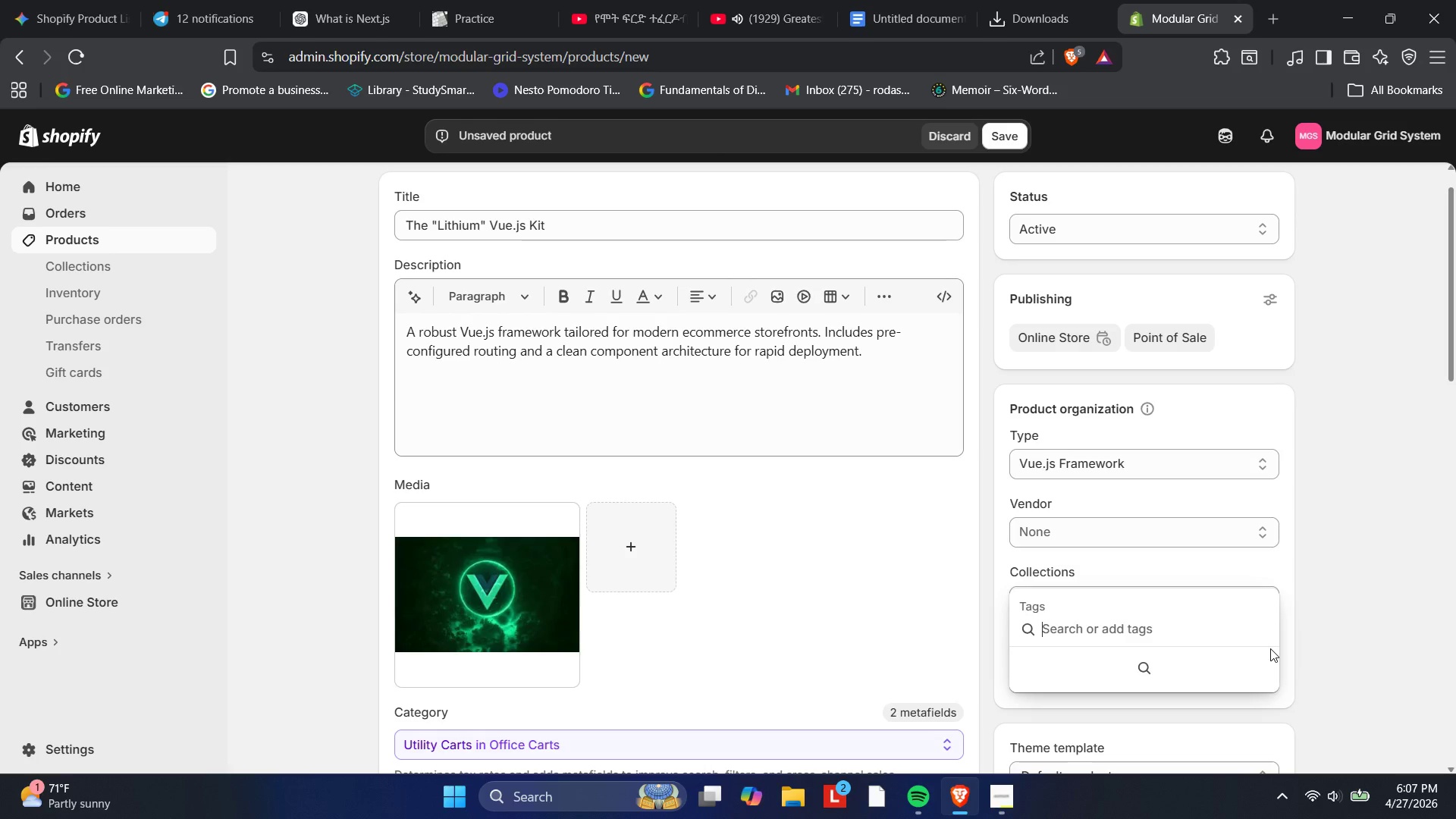 
type(Framework)
 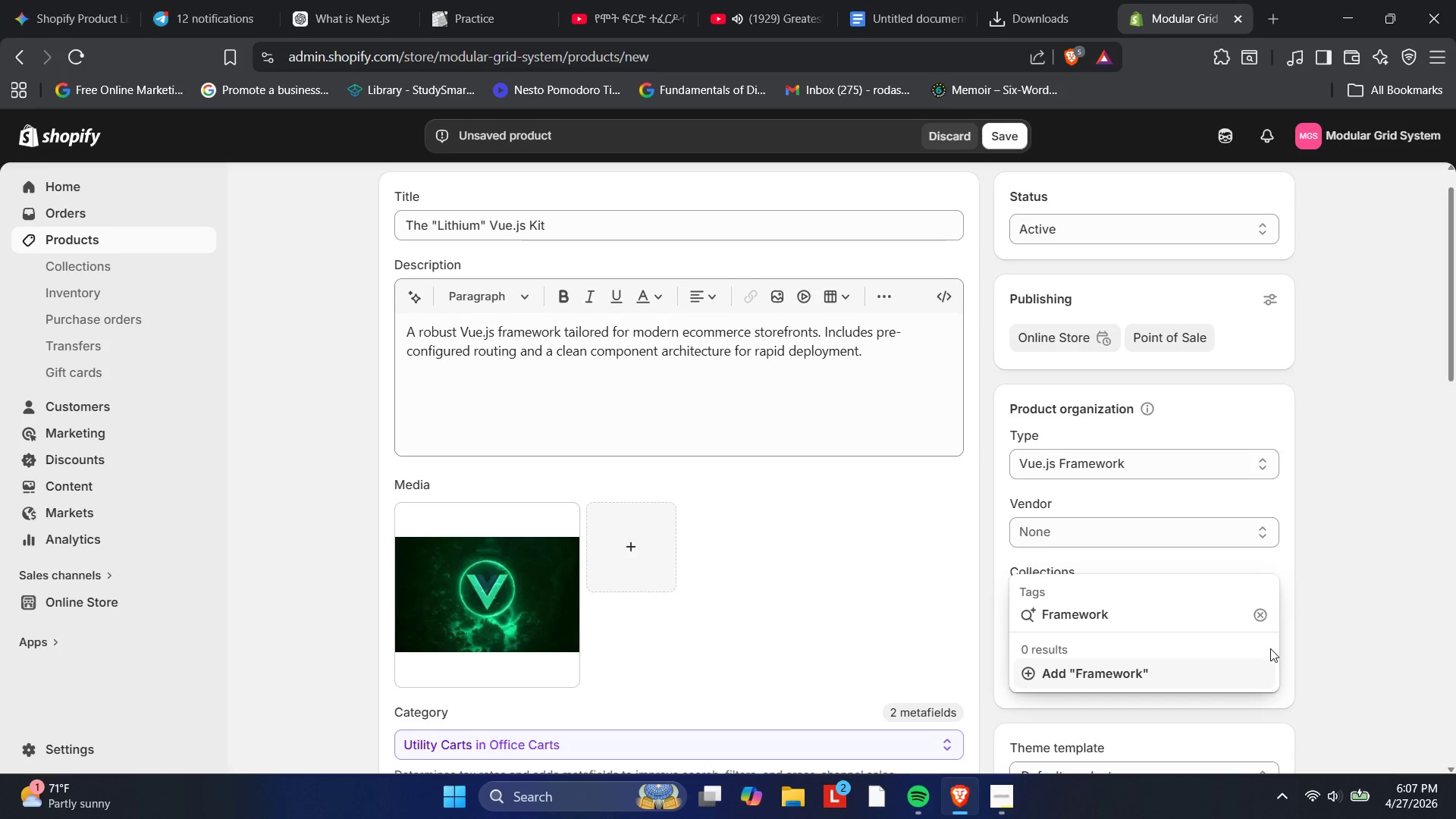 
key(Enter)
 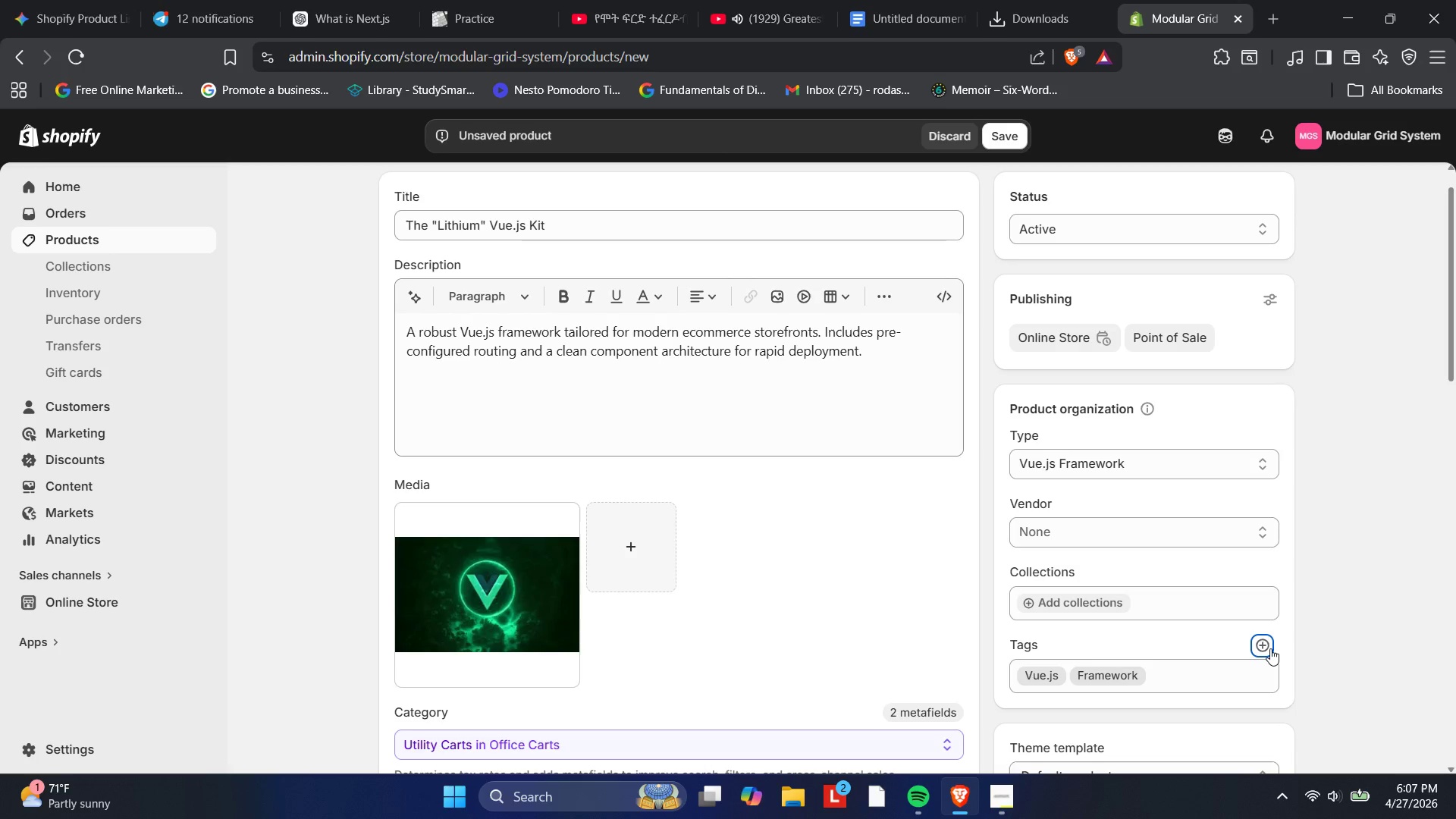 
type(Frontend)
 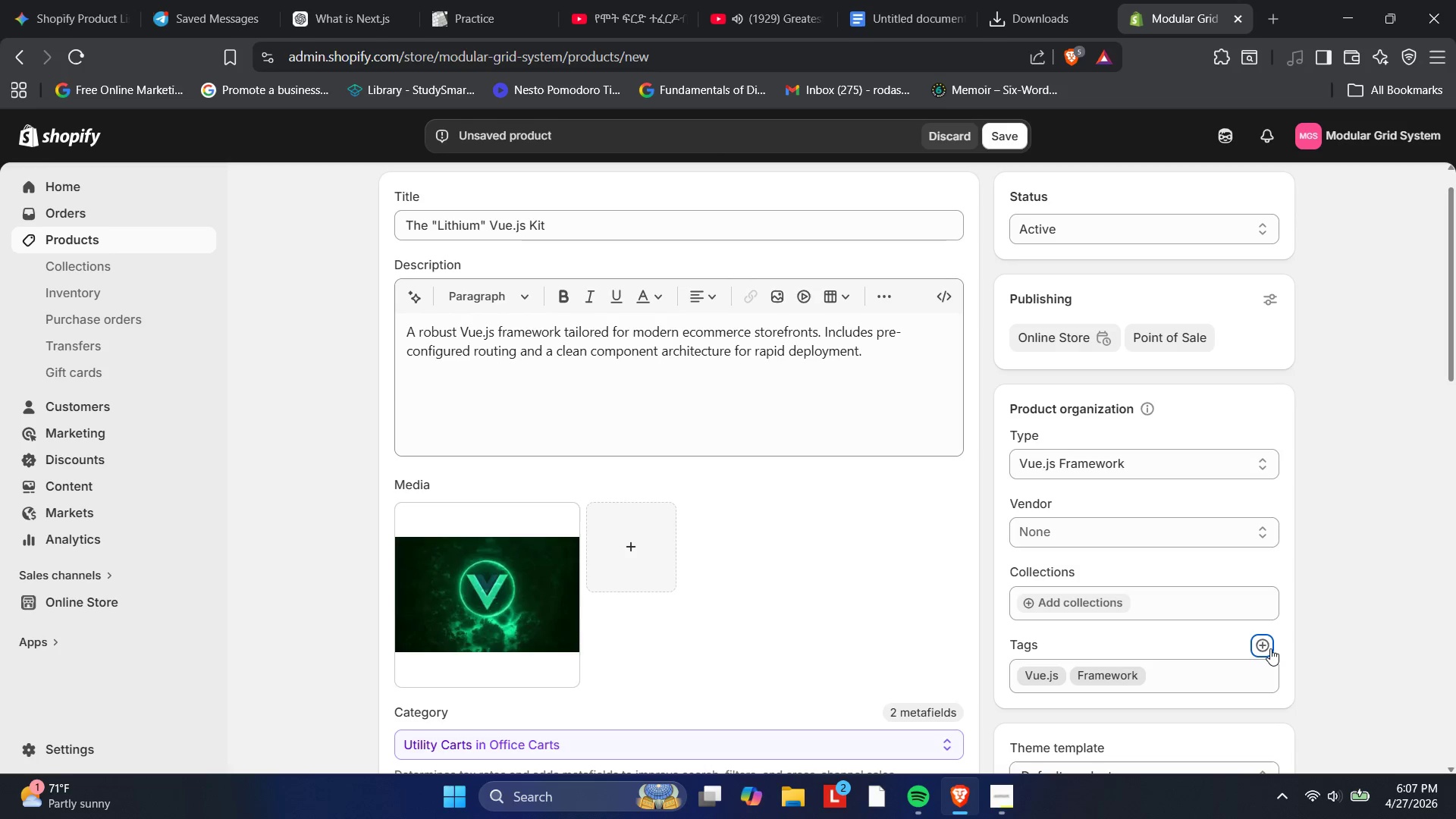 
left_click([1270, 648])
 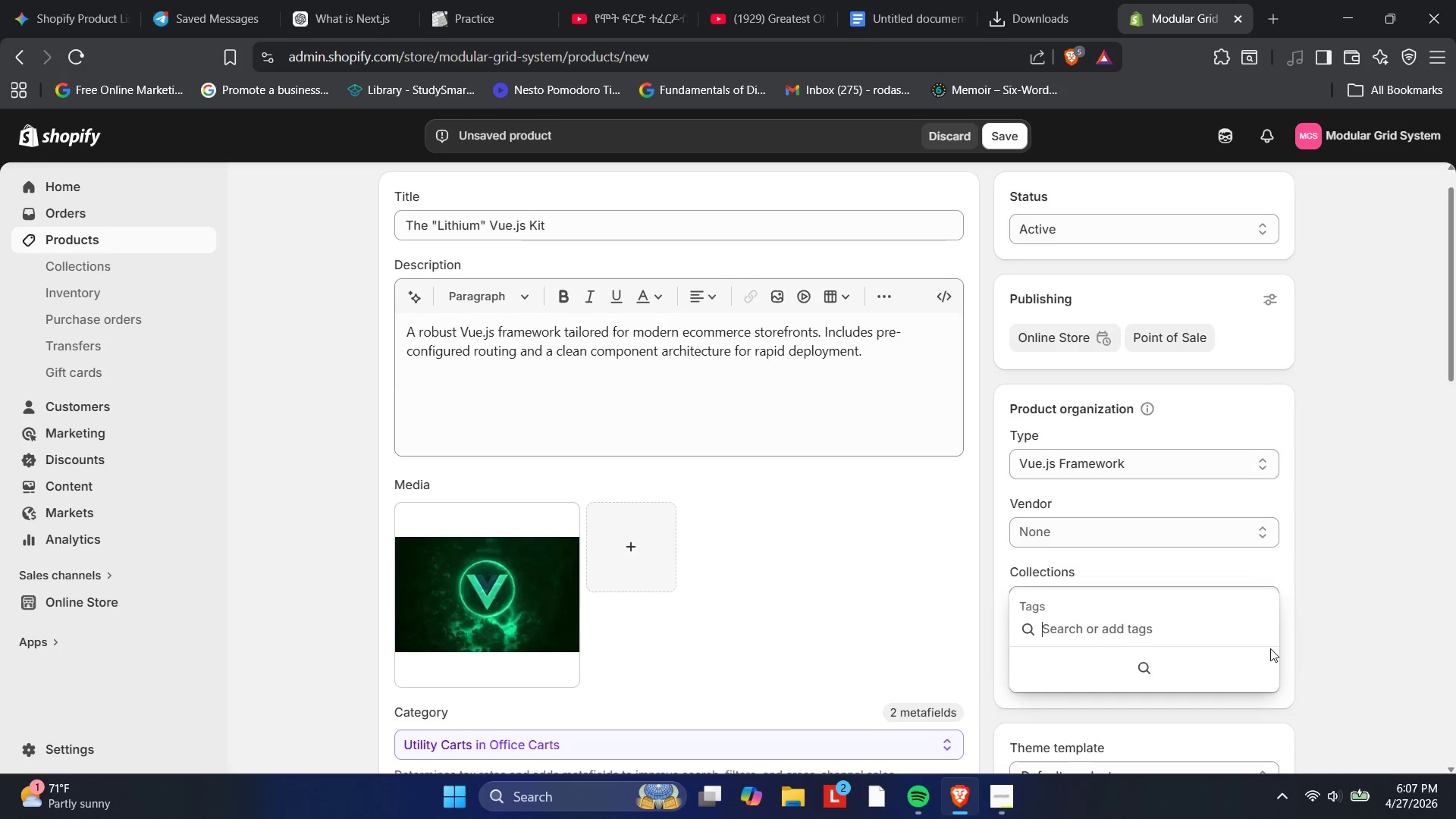 
type(Frontend)
 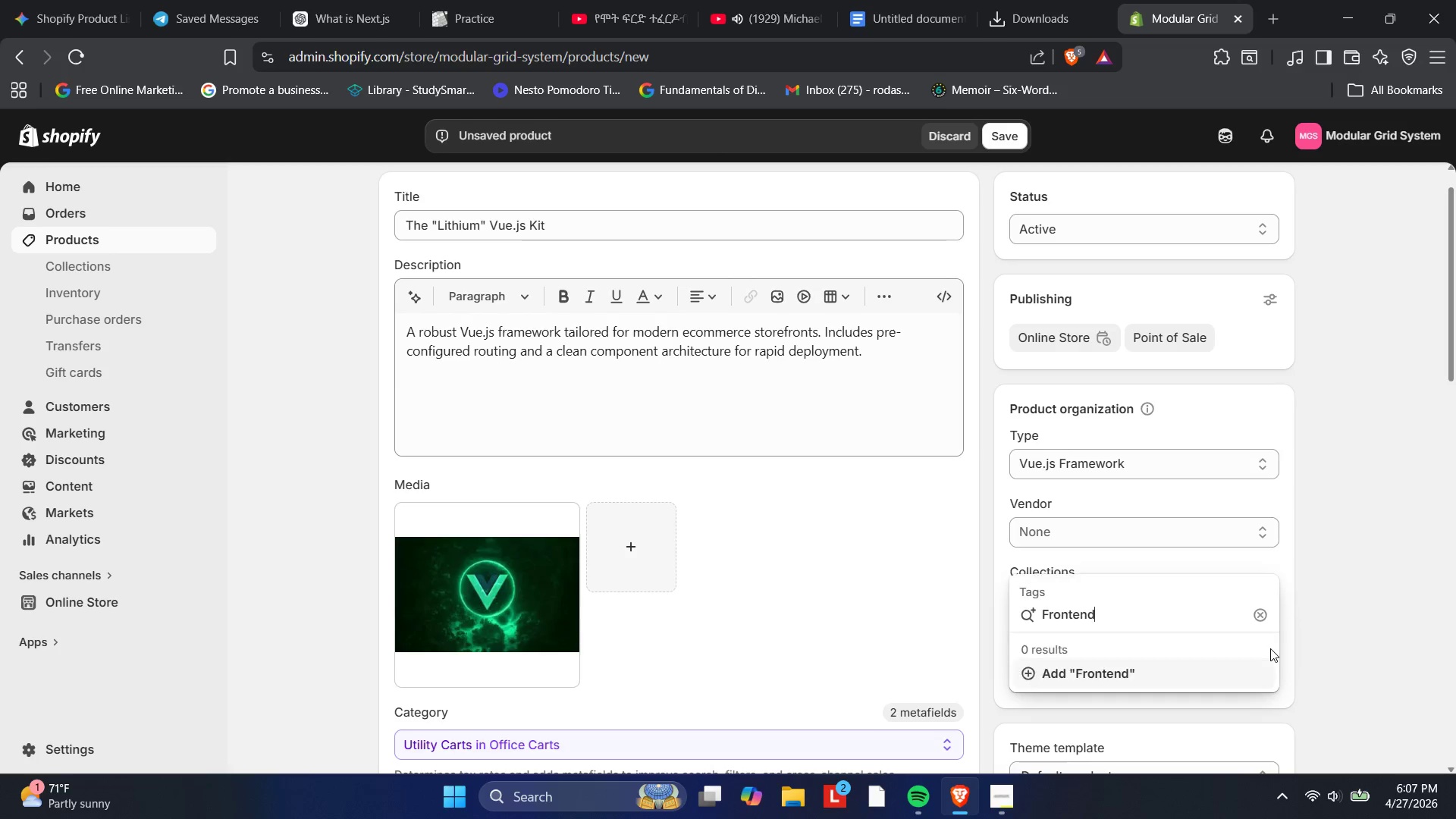 
key(Enter)
 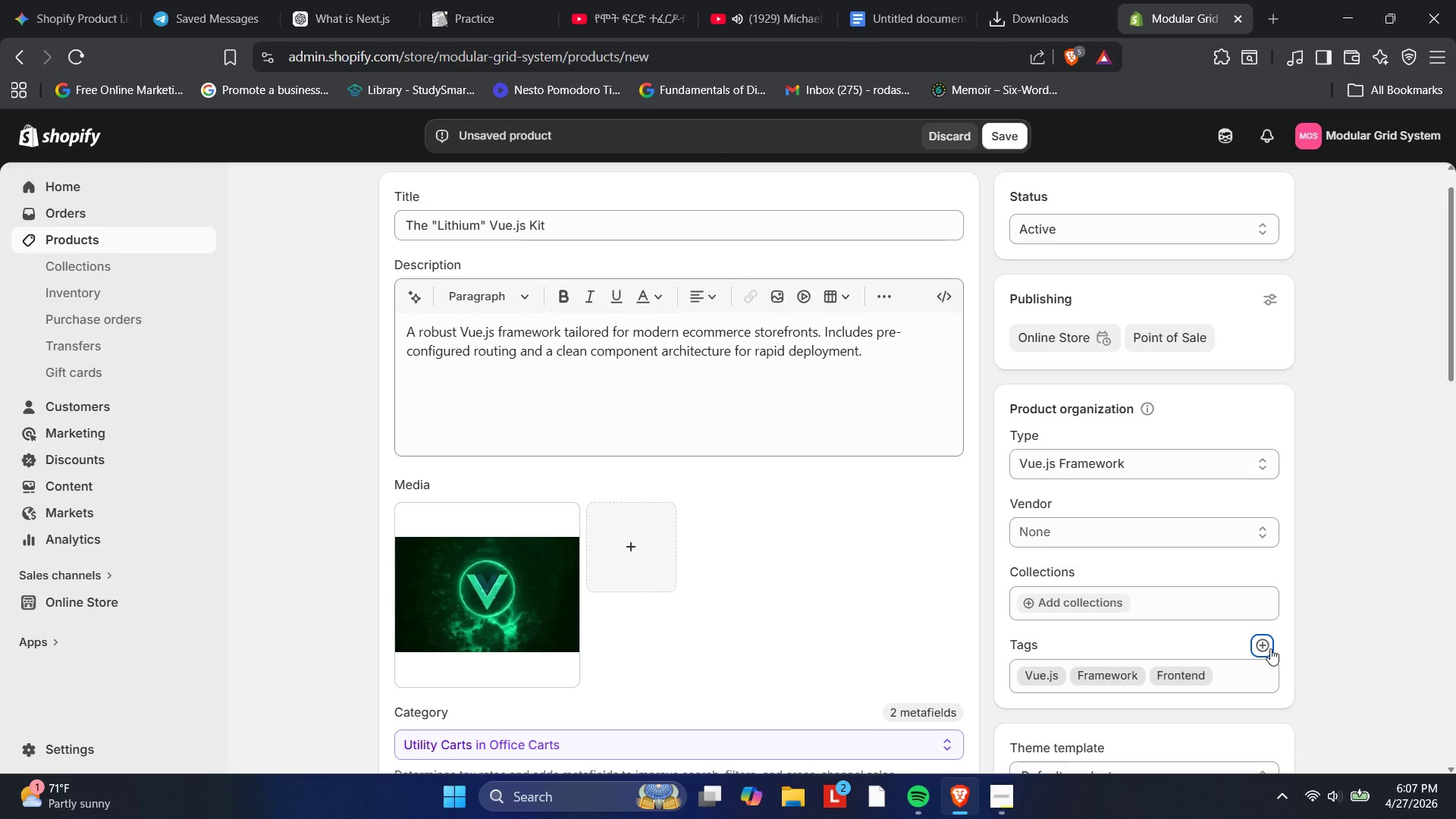 
left_click([1270, 648])
 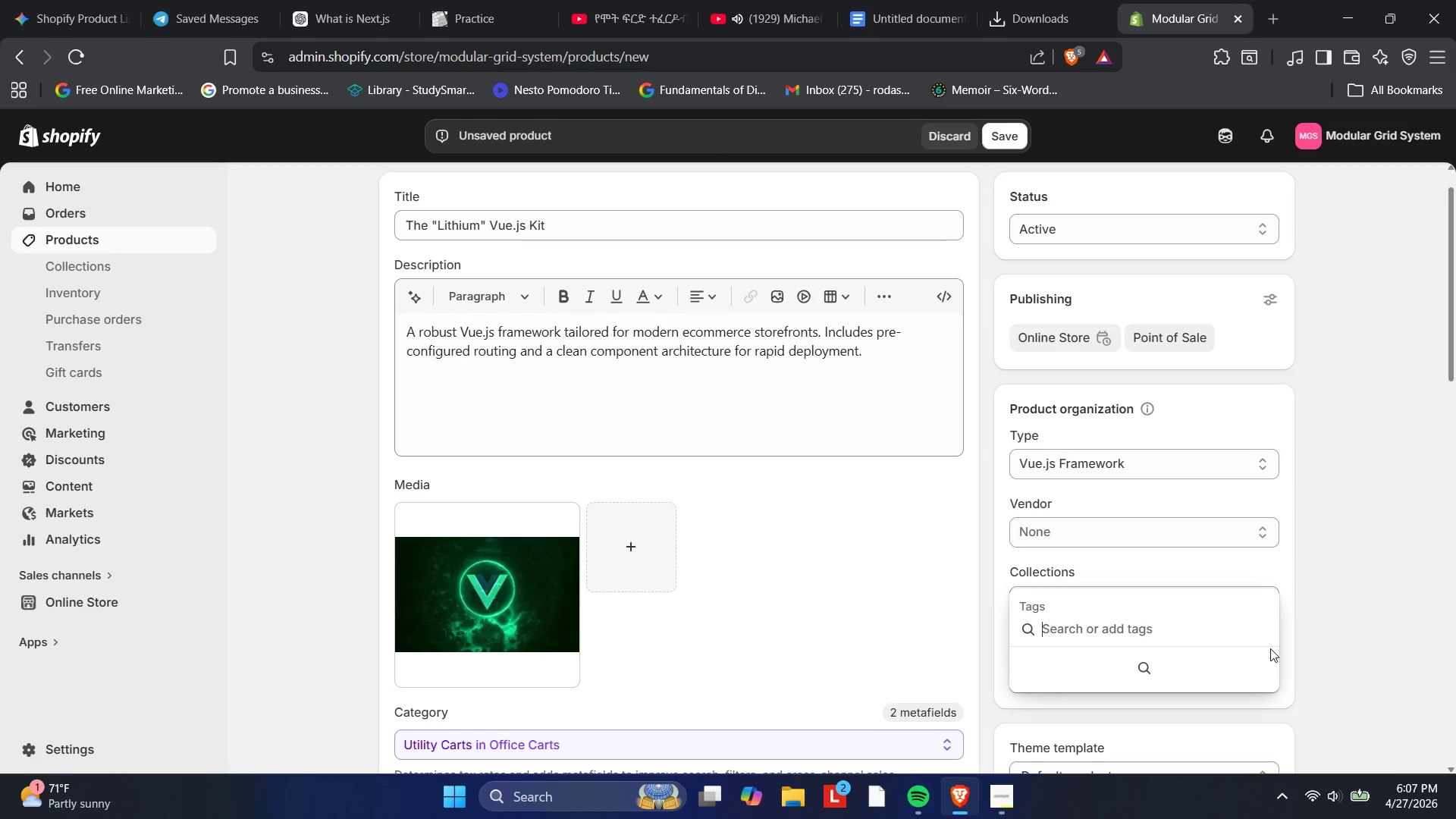 
type(Nuxt)
 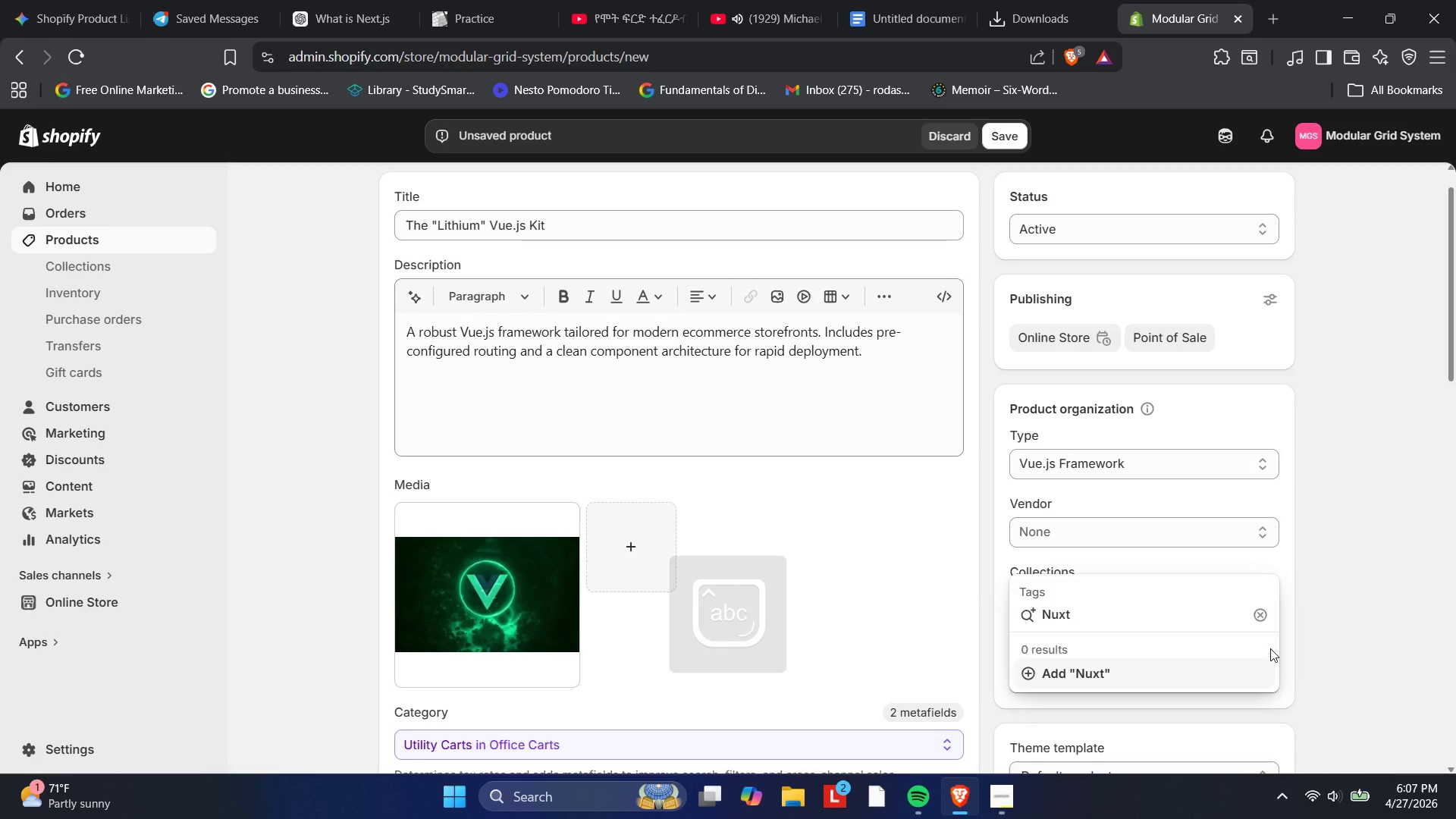 
key(Enter)
 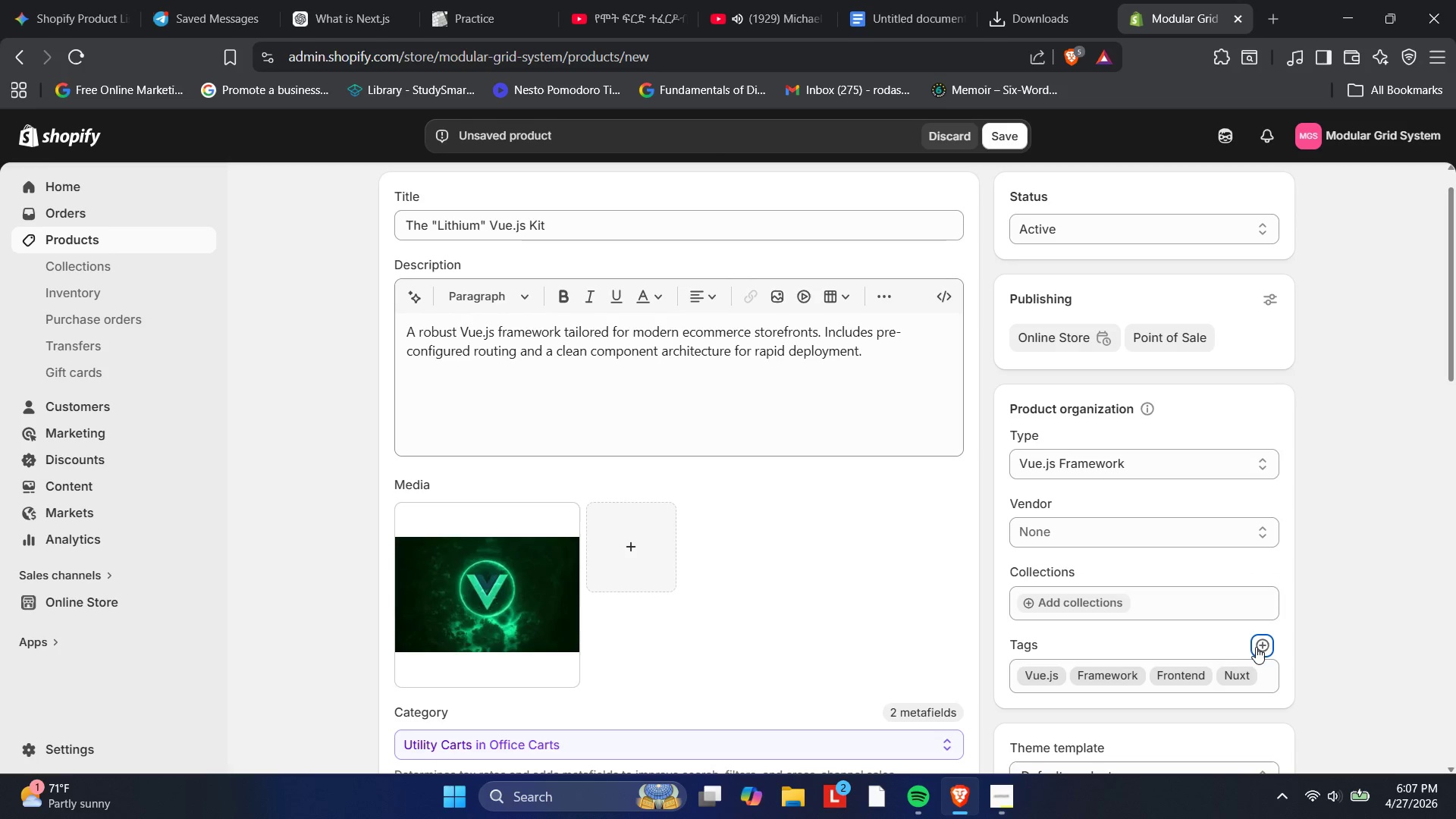 
left_click([1258, 648])
 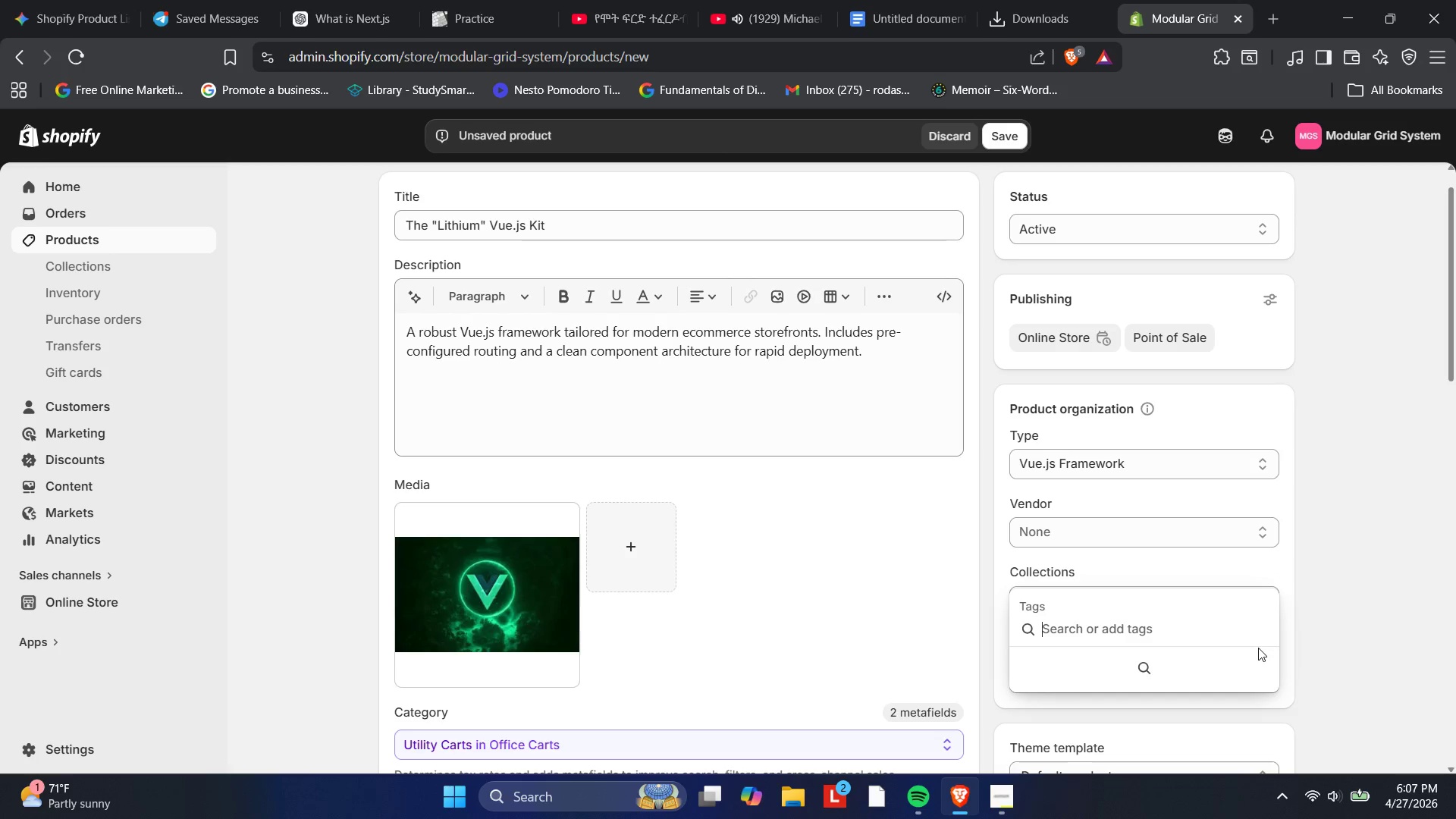 
type(Developer Tools)
 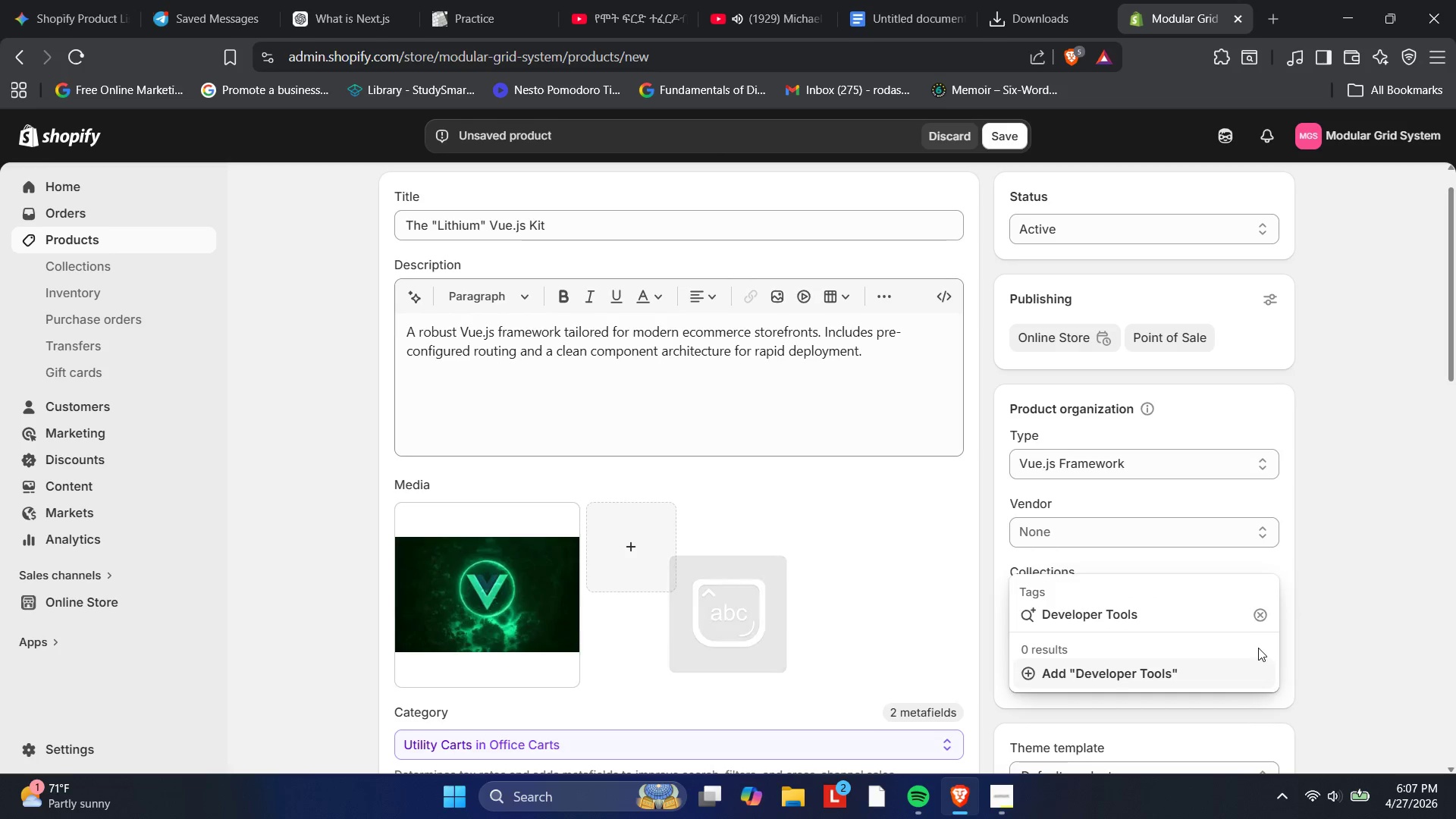 
key(Enter)
 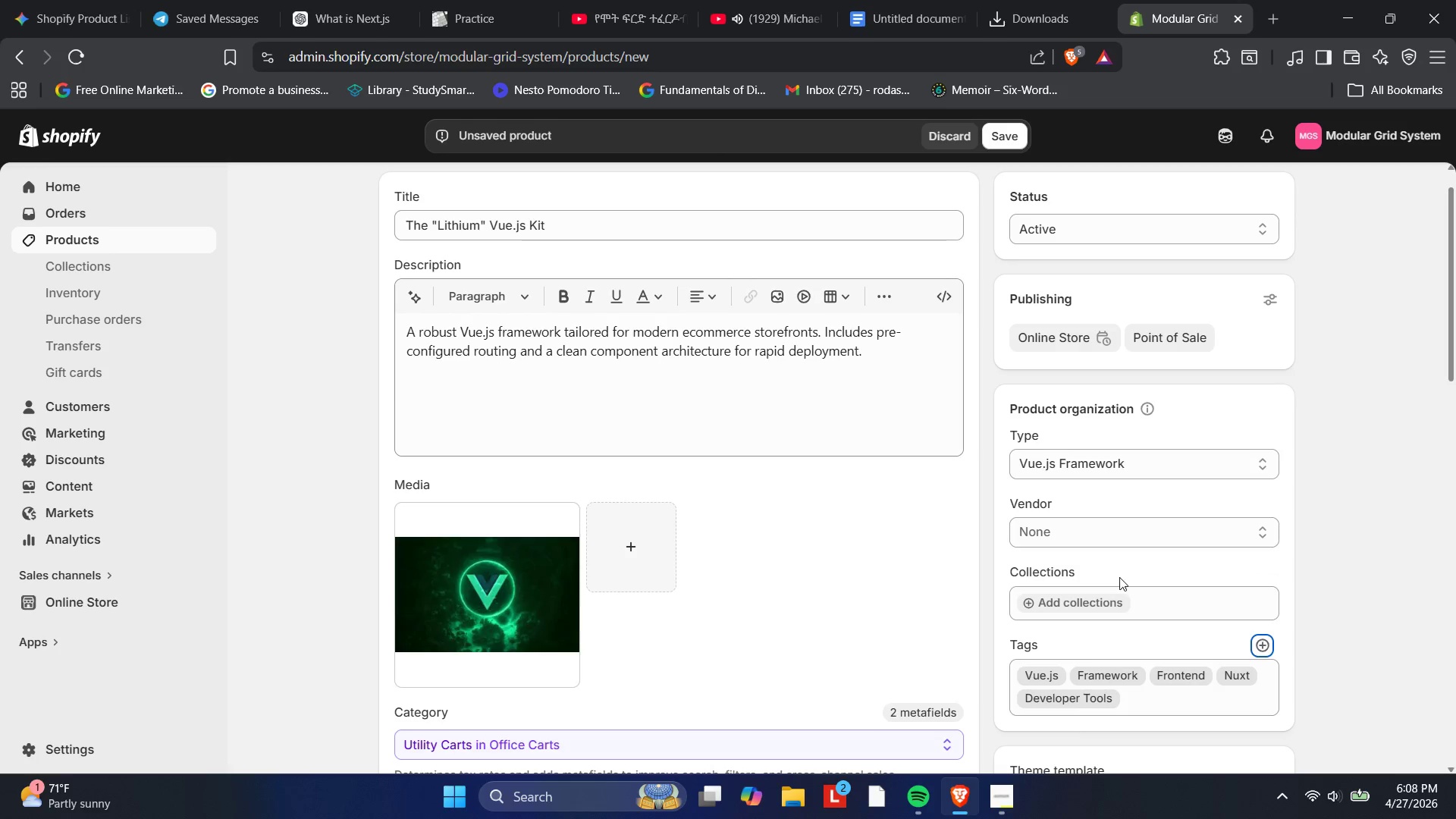 
left_click([1103, 547])
 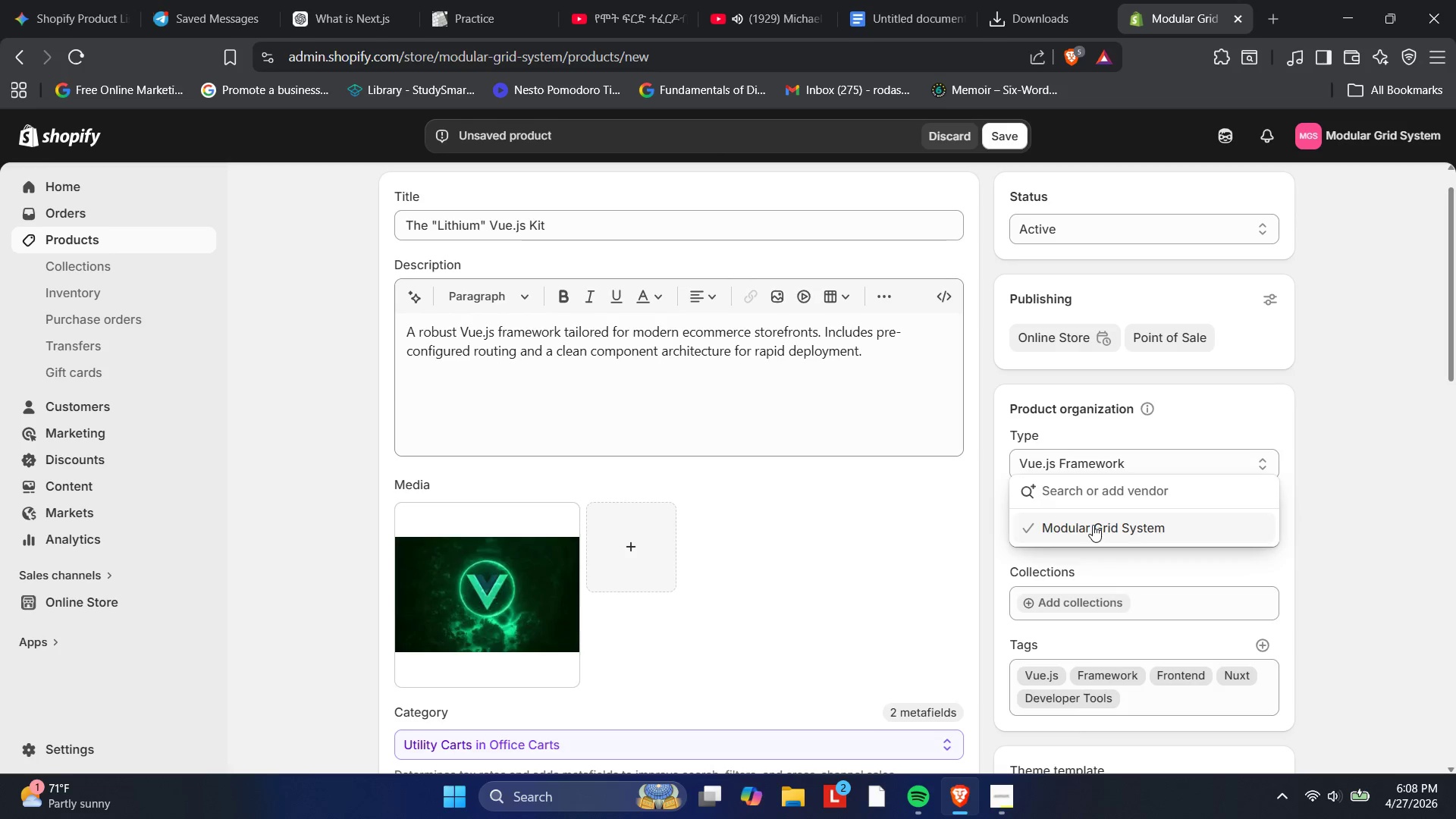 
left_click([1093, 525])
 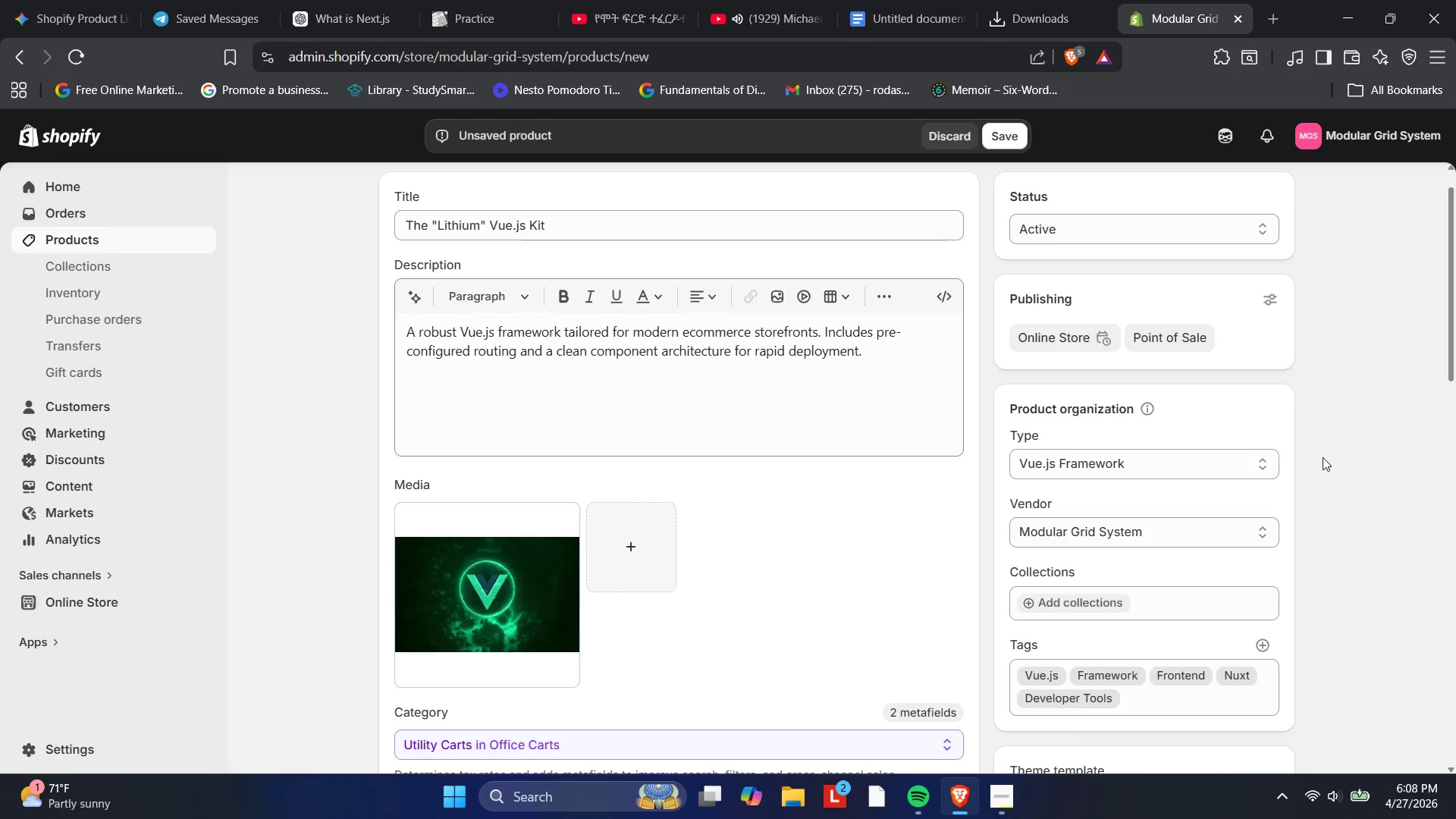 
left_click([1324, 457])
 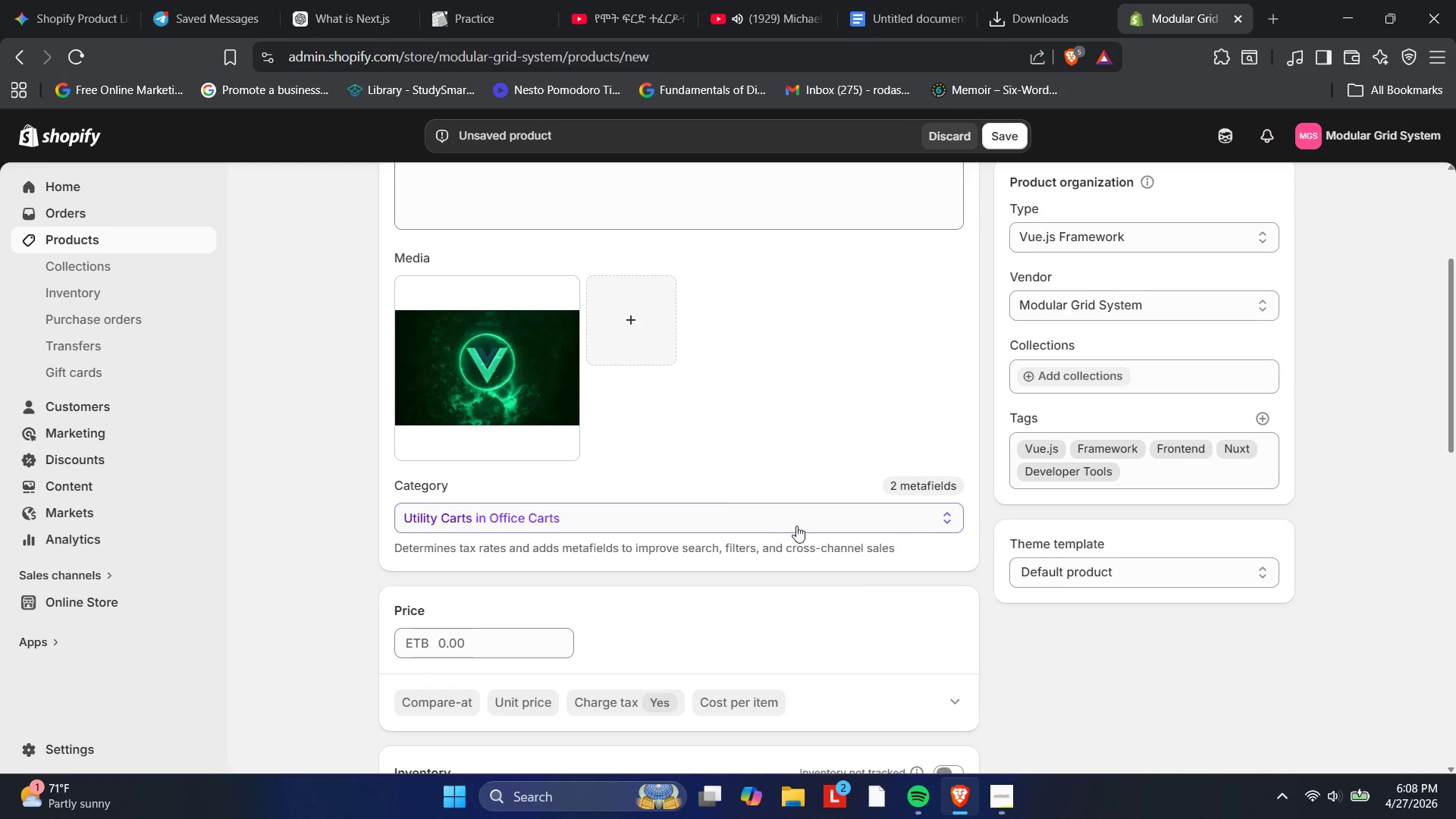 
wait(6.14)
 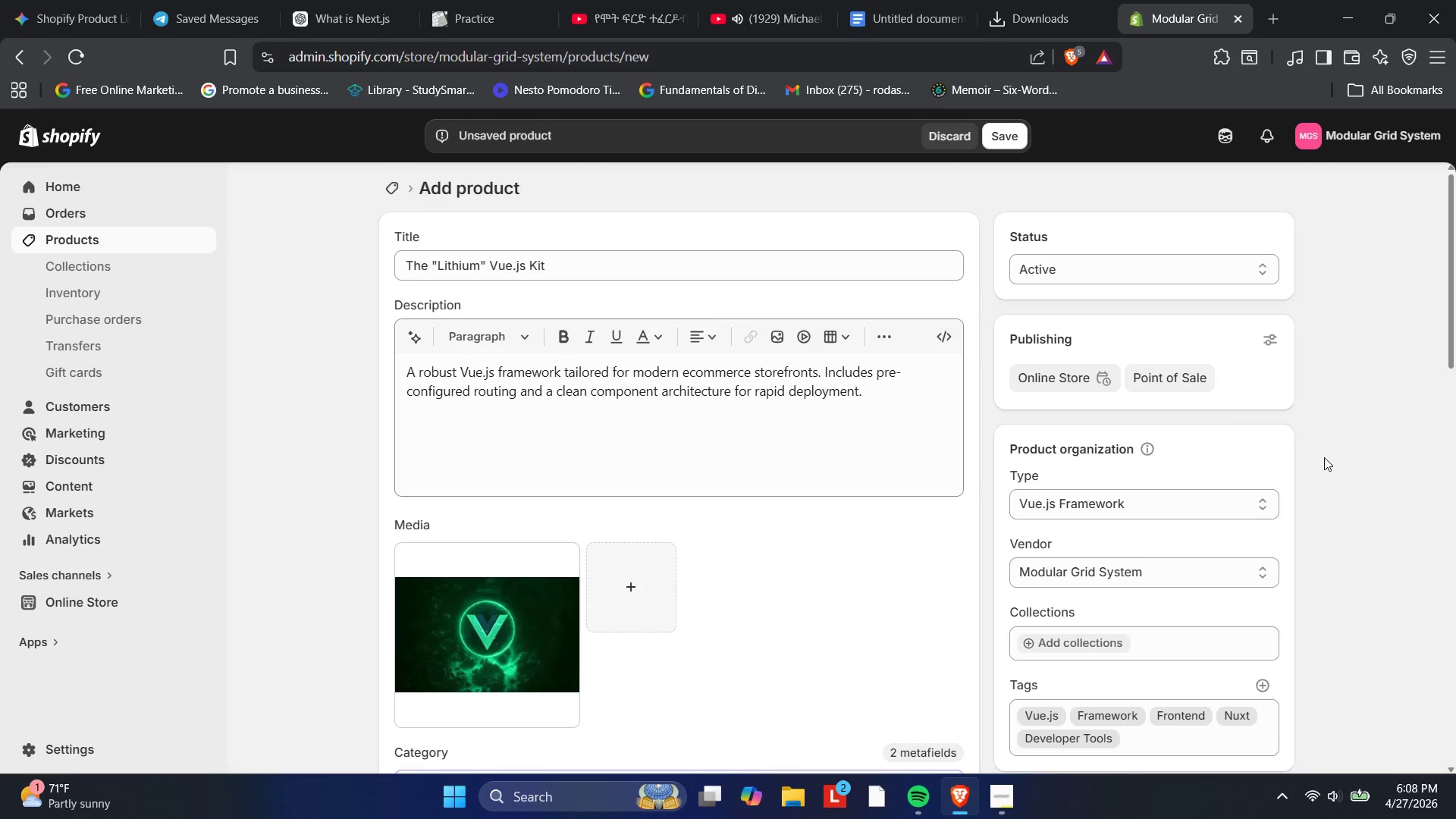 
left_click([444, 639])
 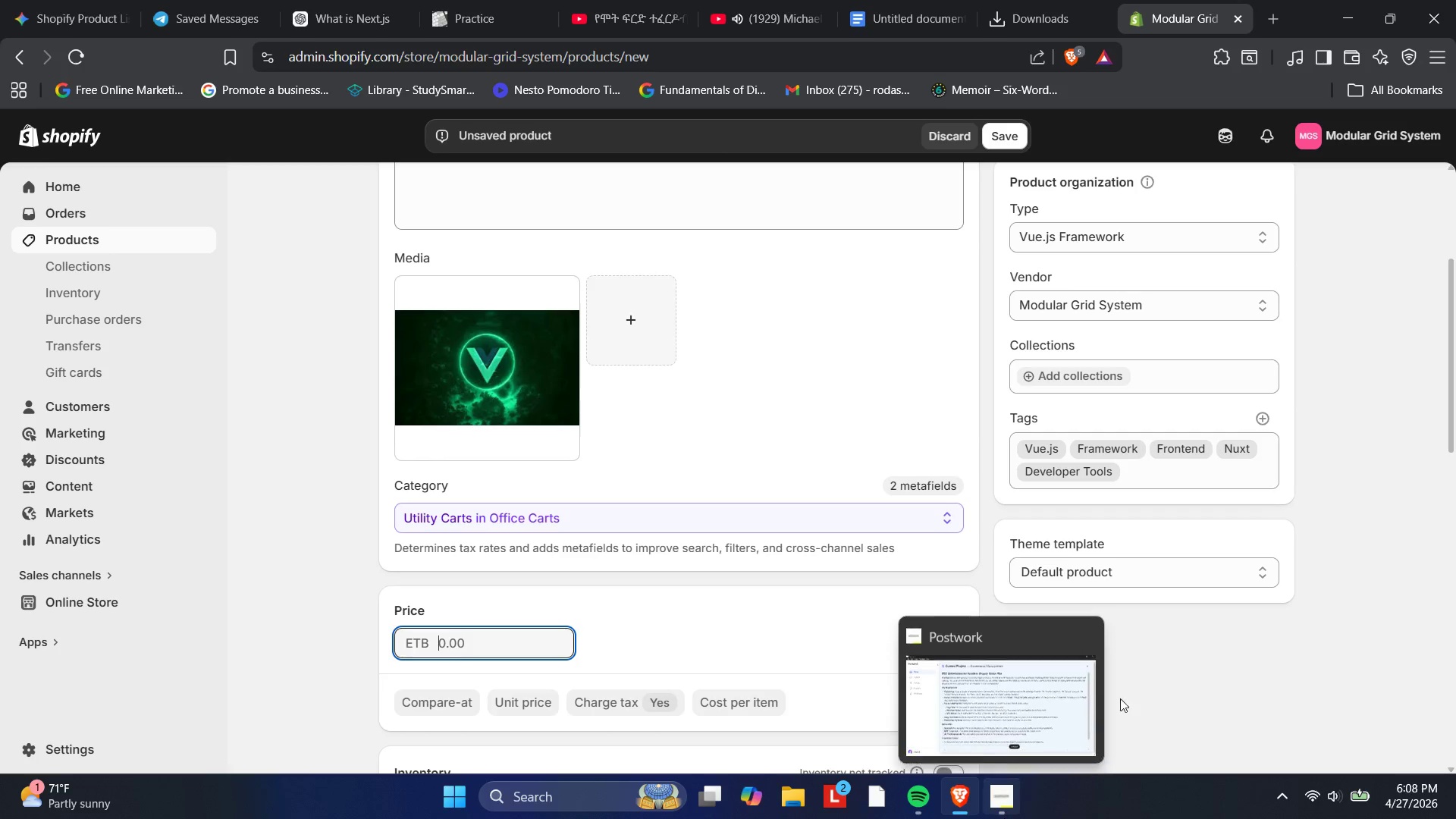 
left_click([1004, 796])